 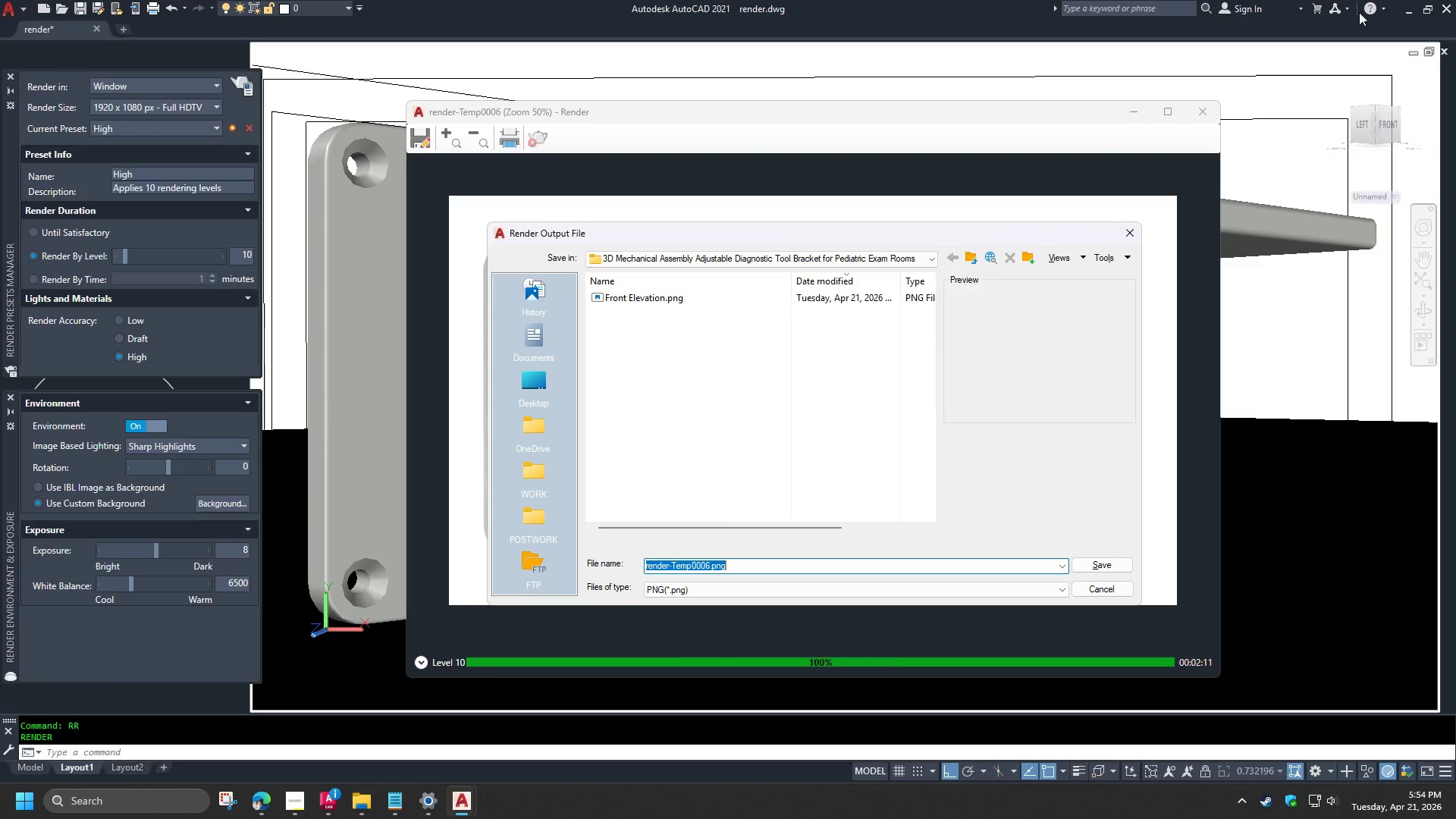 
key(Control+V)
 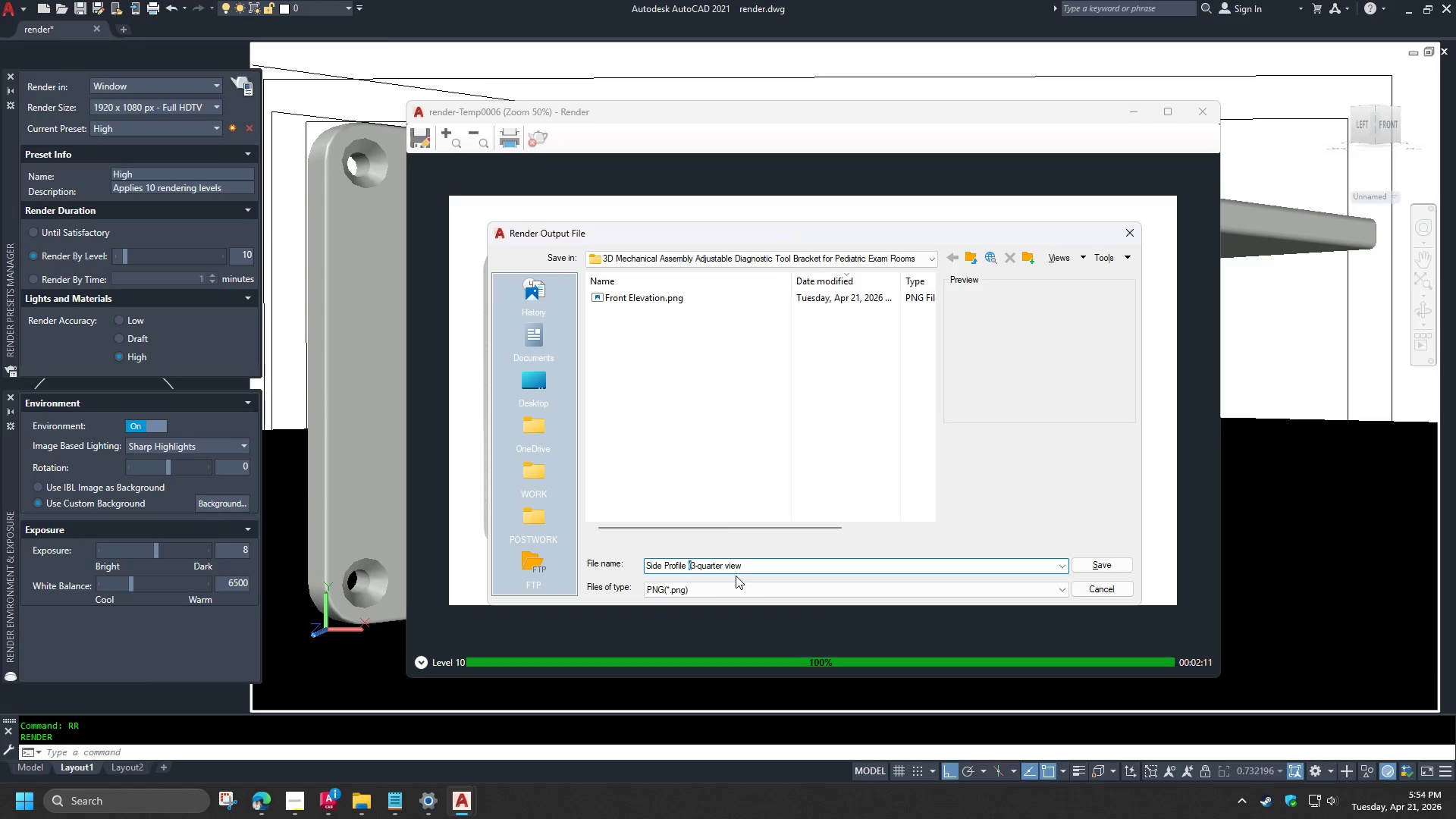 
left_click([758, 566])
 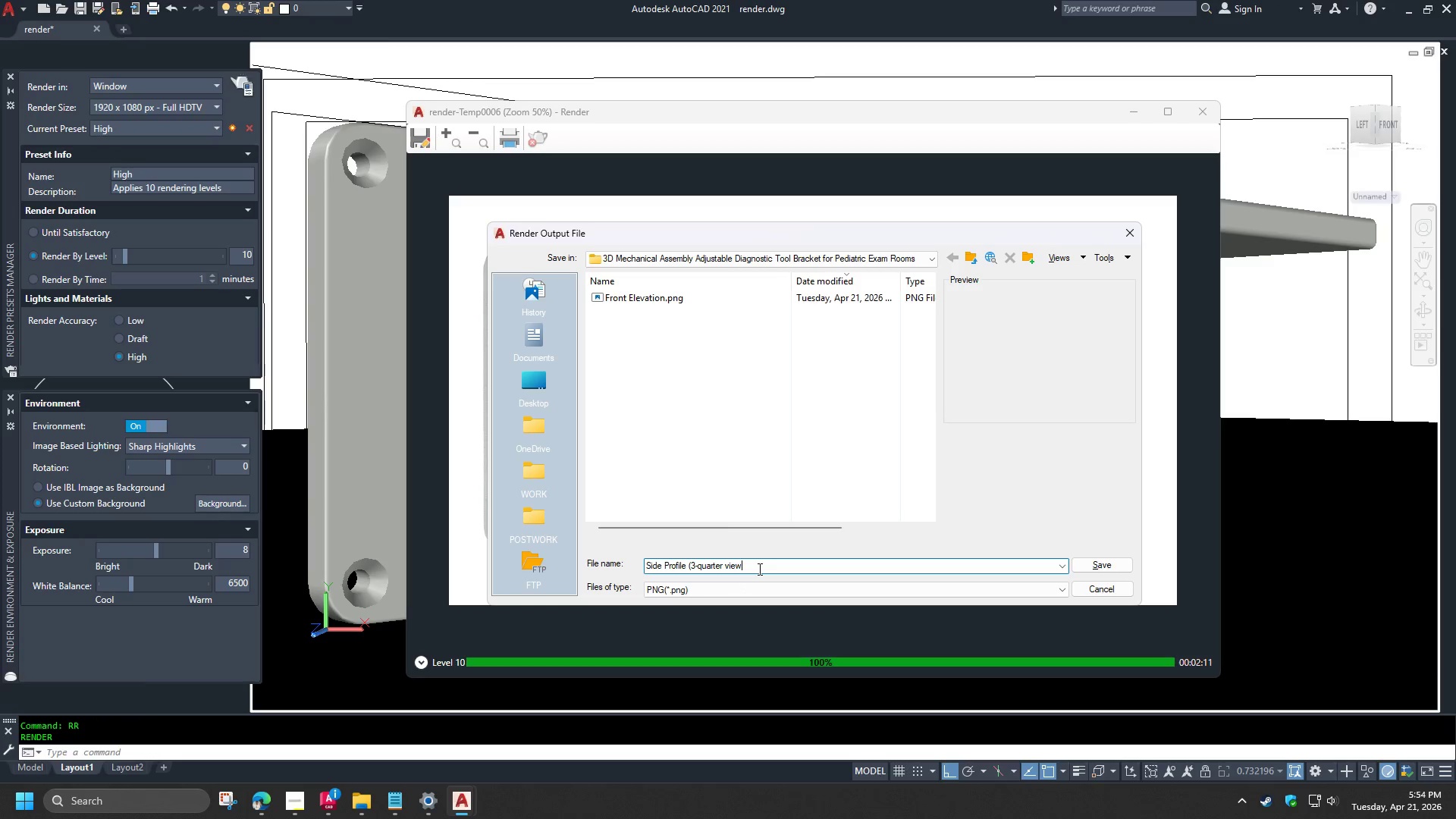 
key(Shift+ShiftRight)
 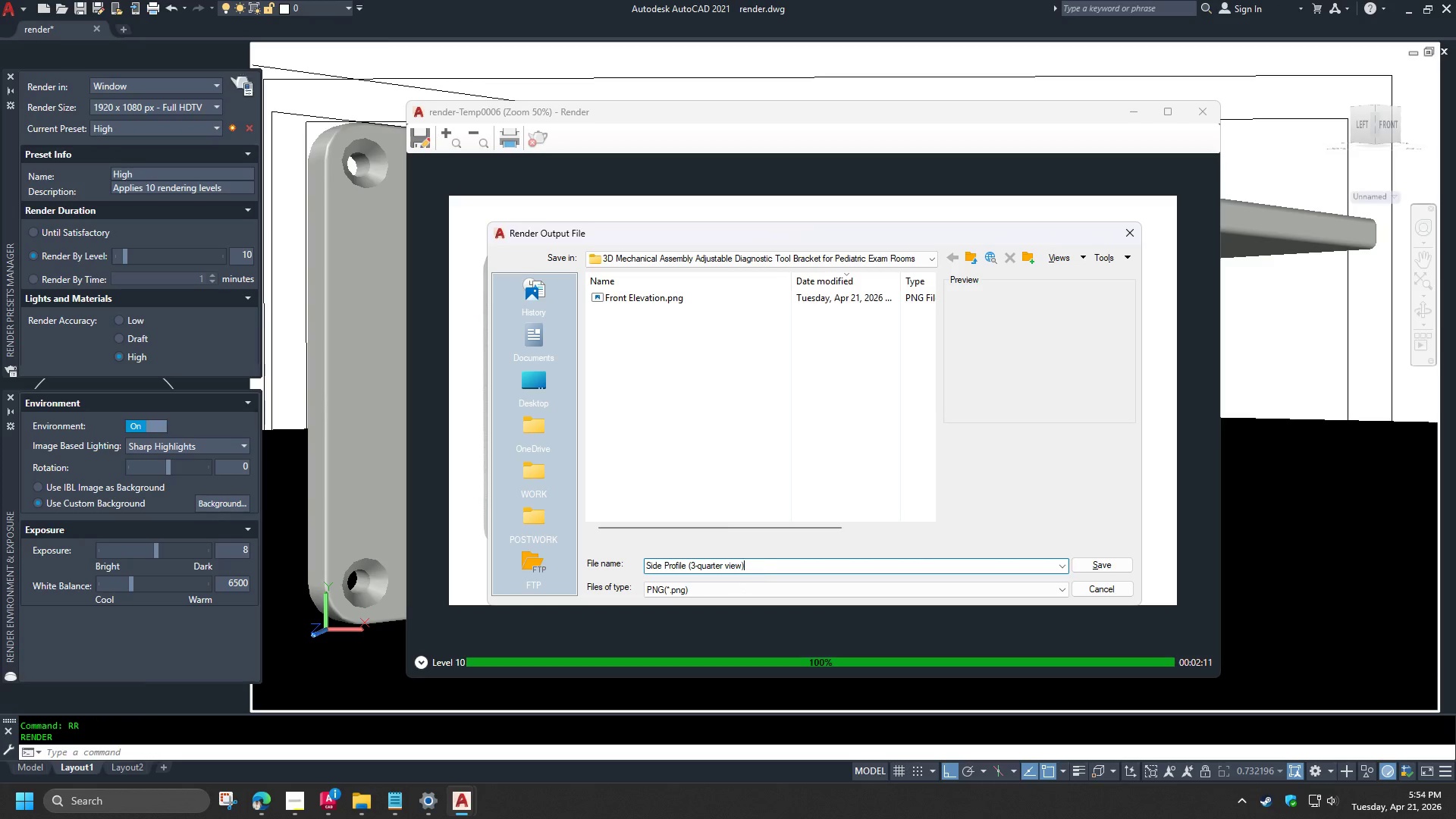 
key(Shift+0)
 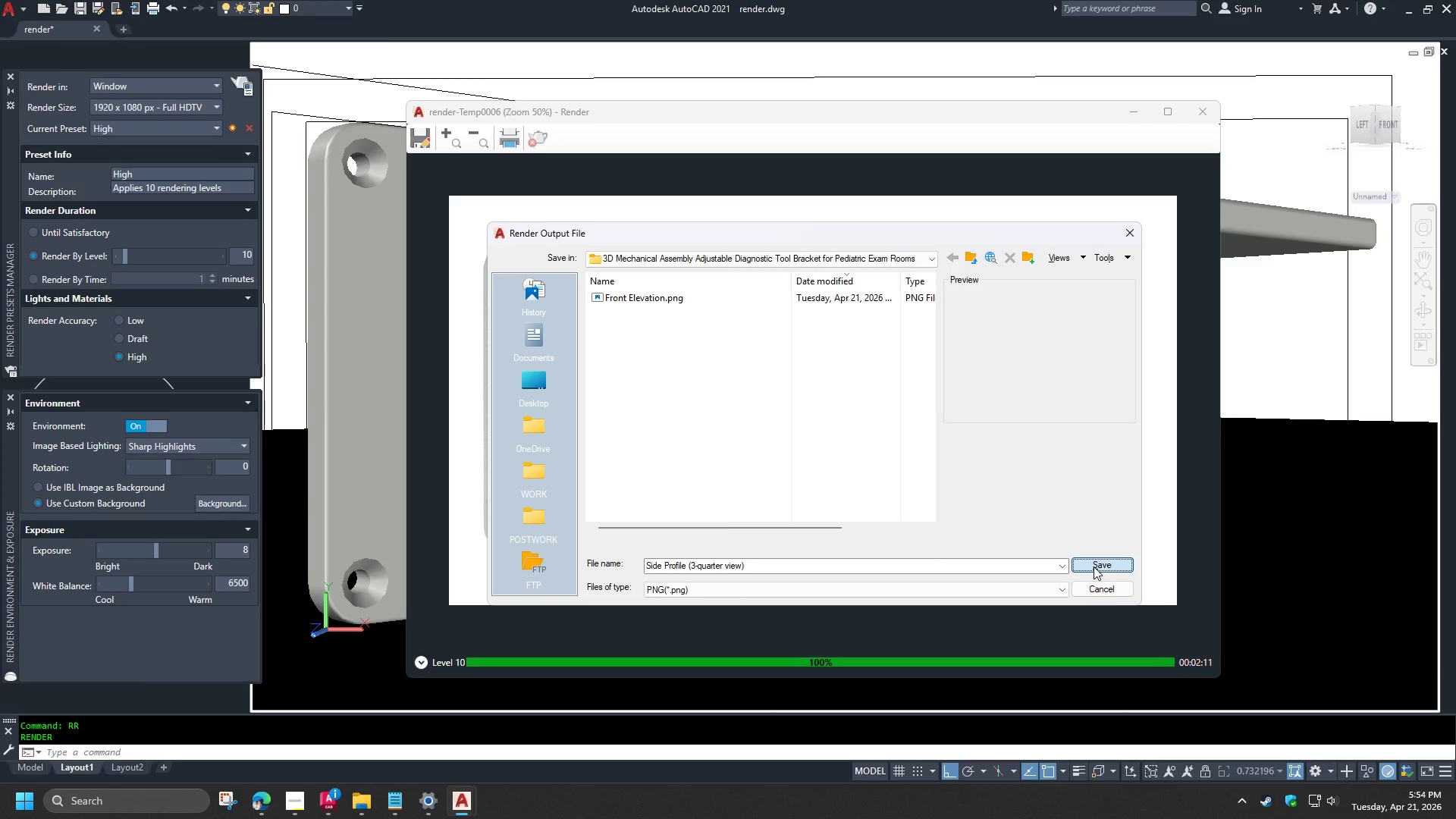 
left_click([1094, 566])
 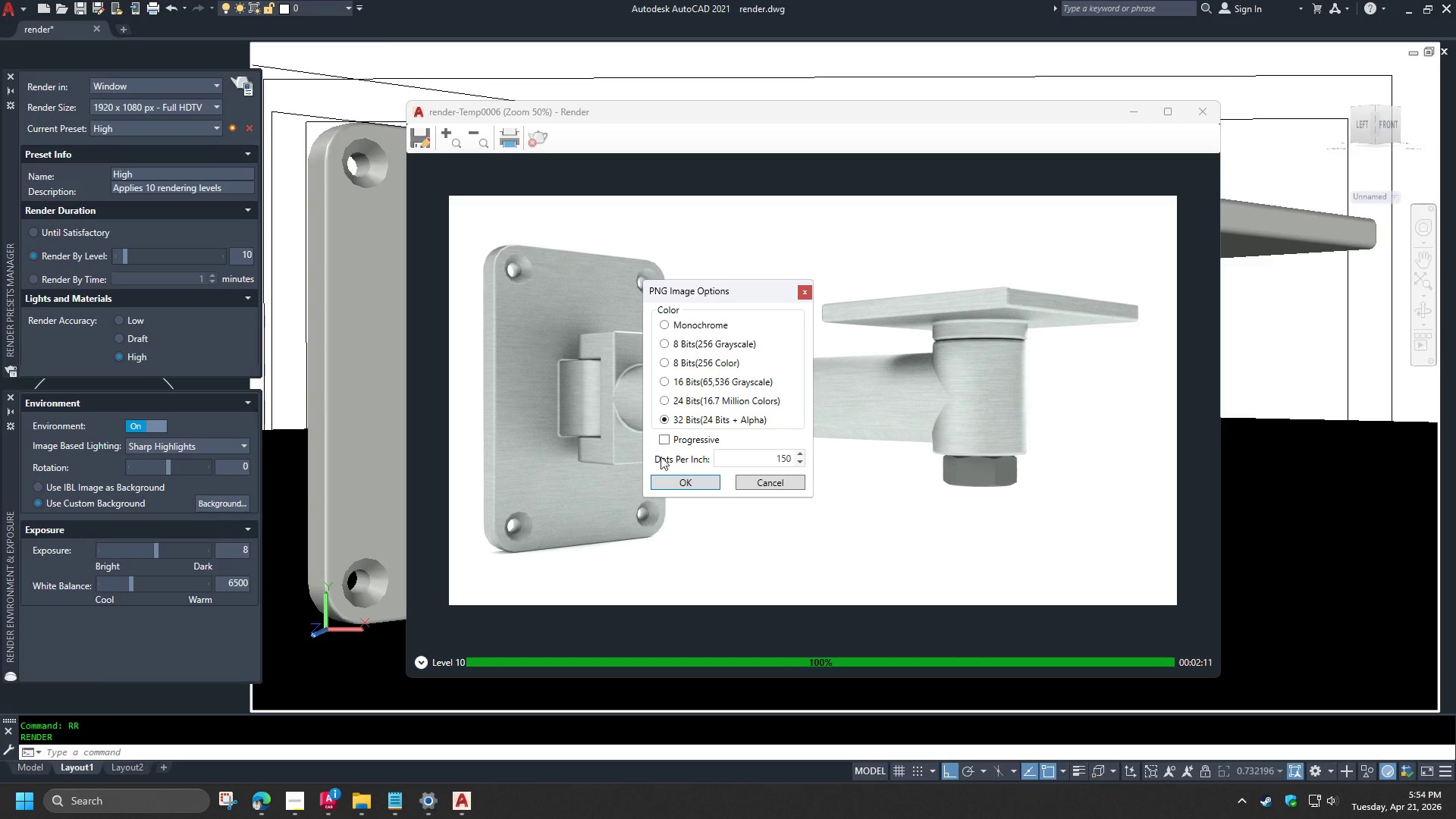 
left_click([687, 484])
 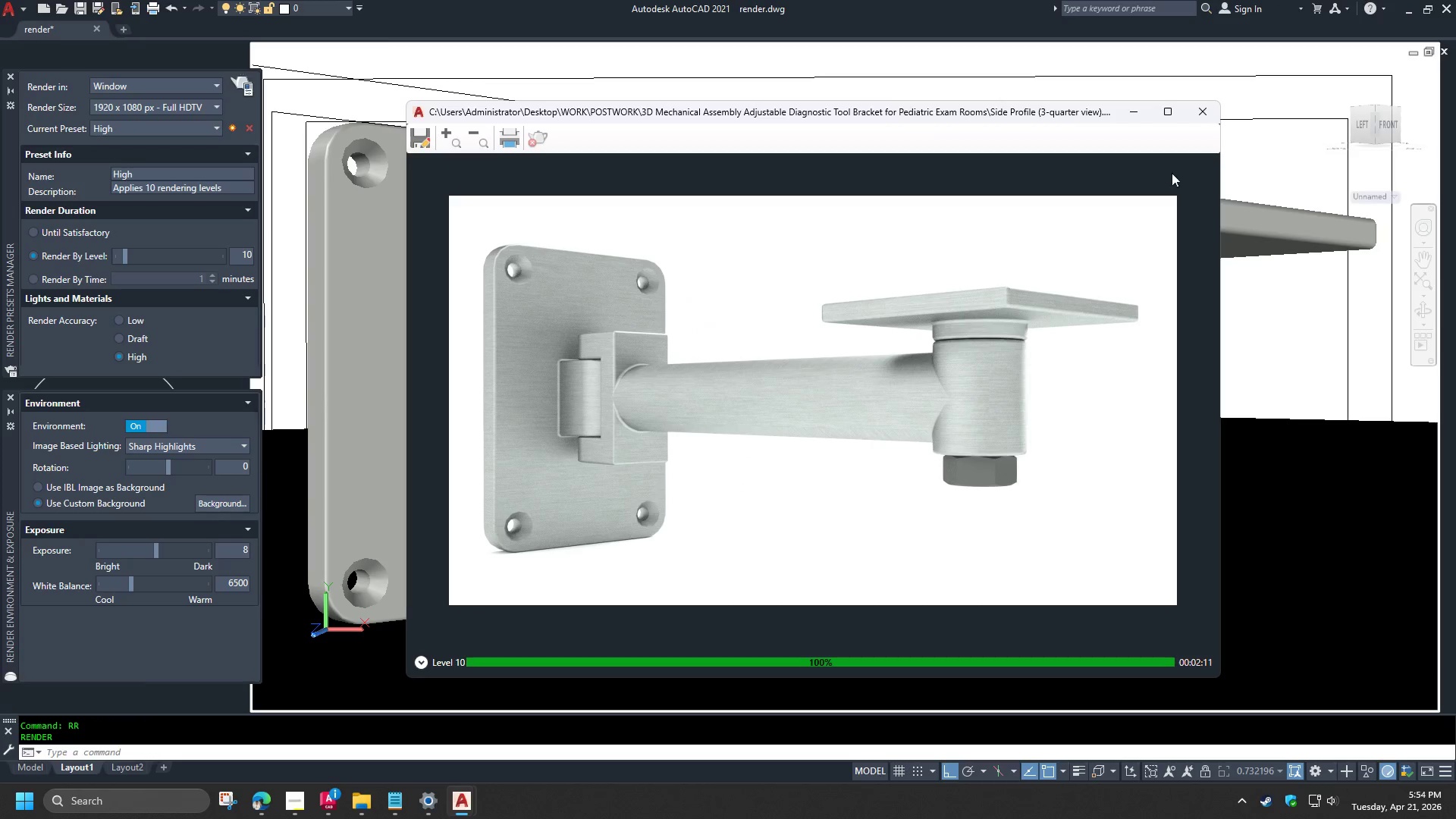 
left_click([1200, 114])
 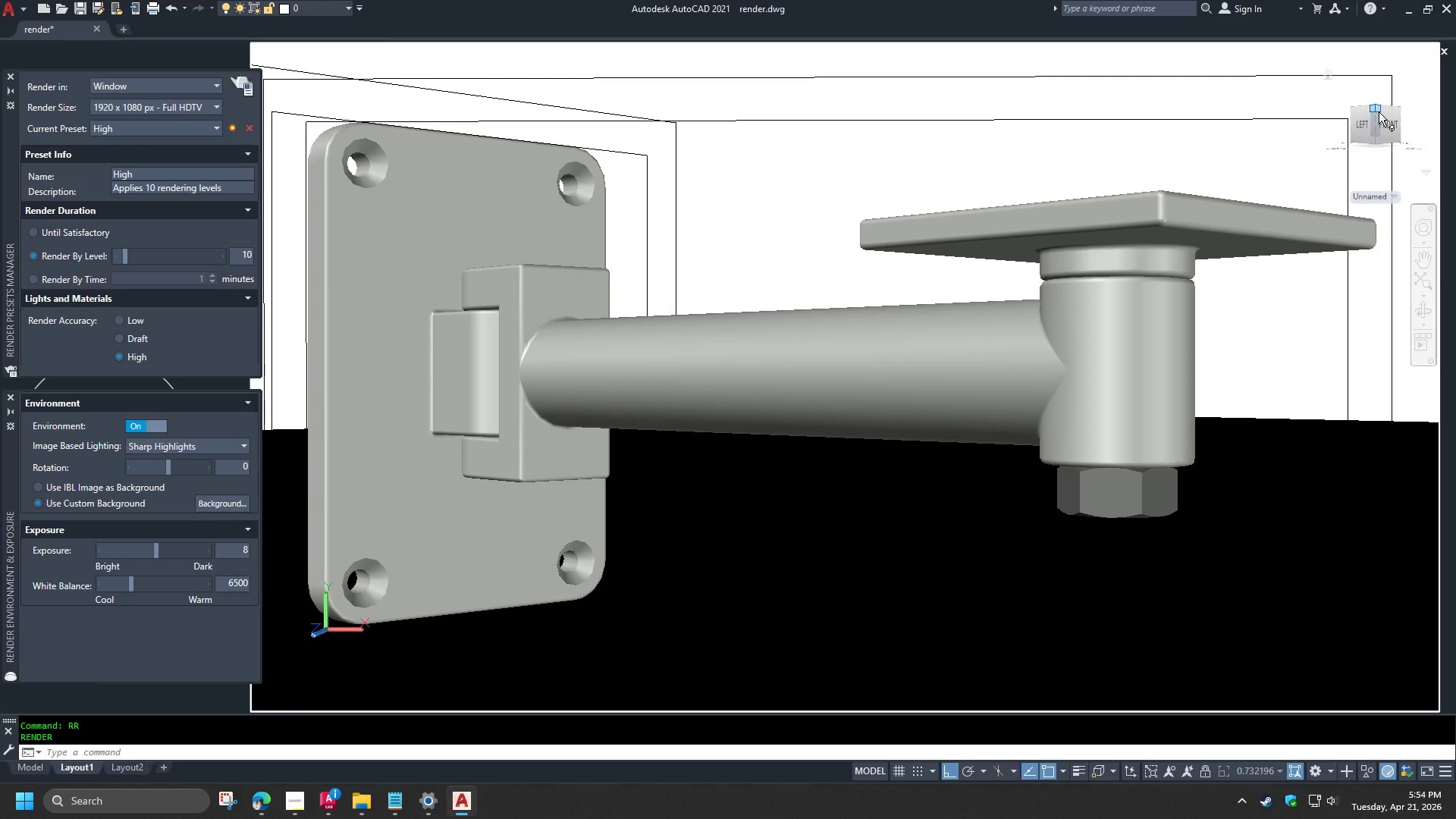 
left_click([1379, 111])
 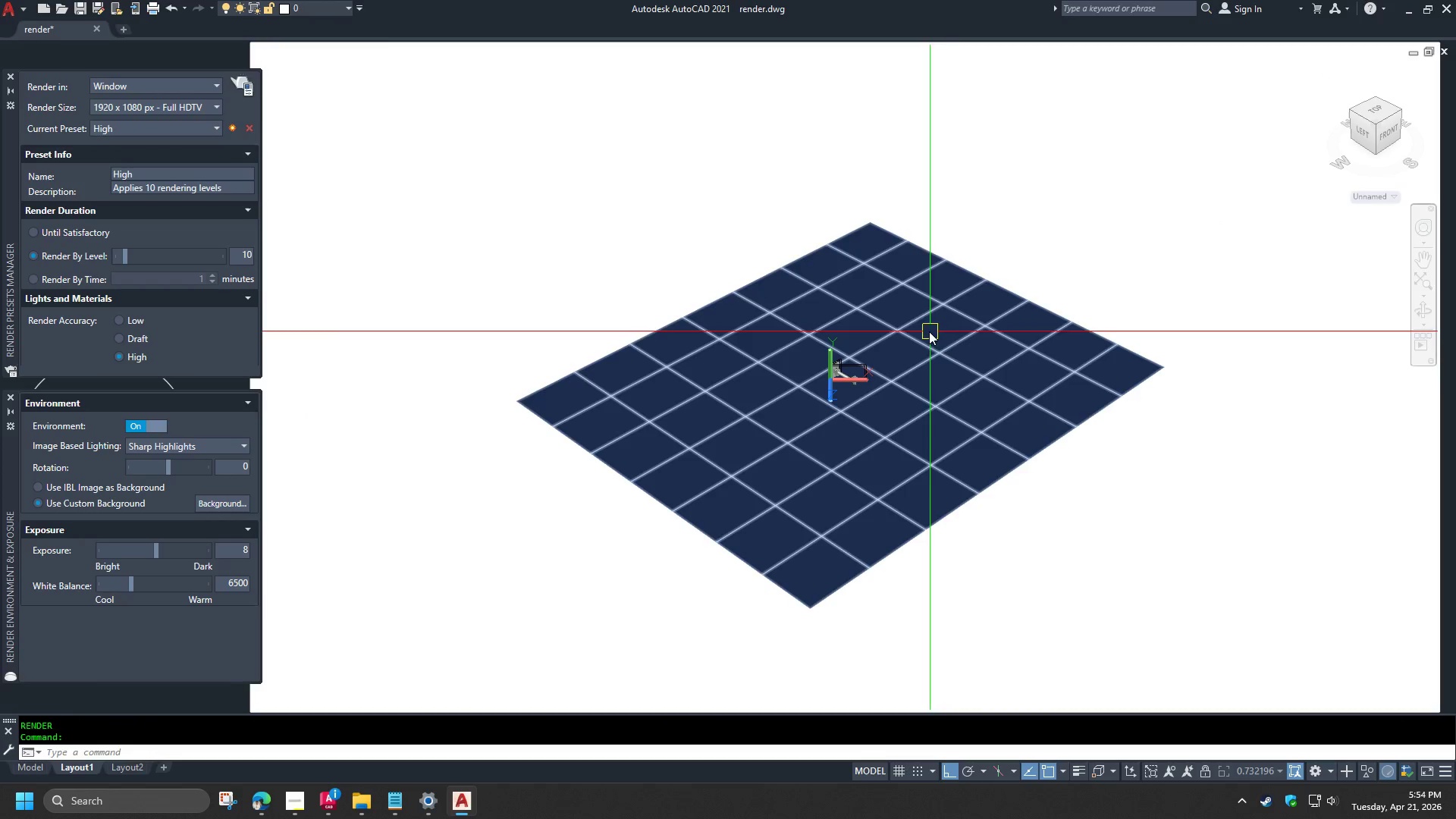 
key(Z)
 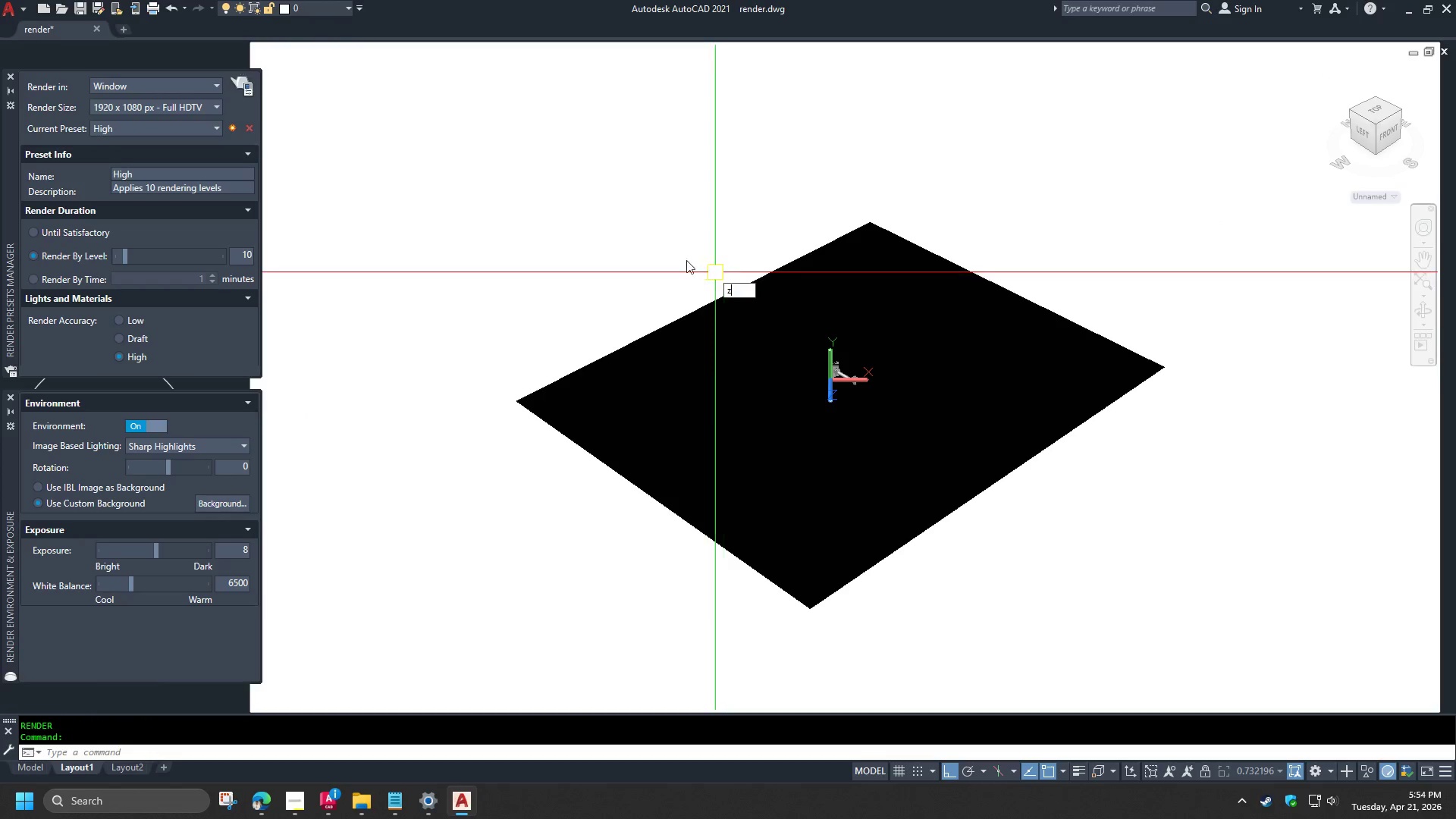 
key(Space)
 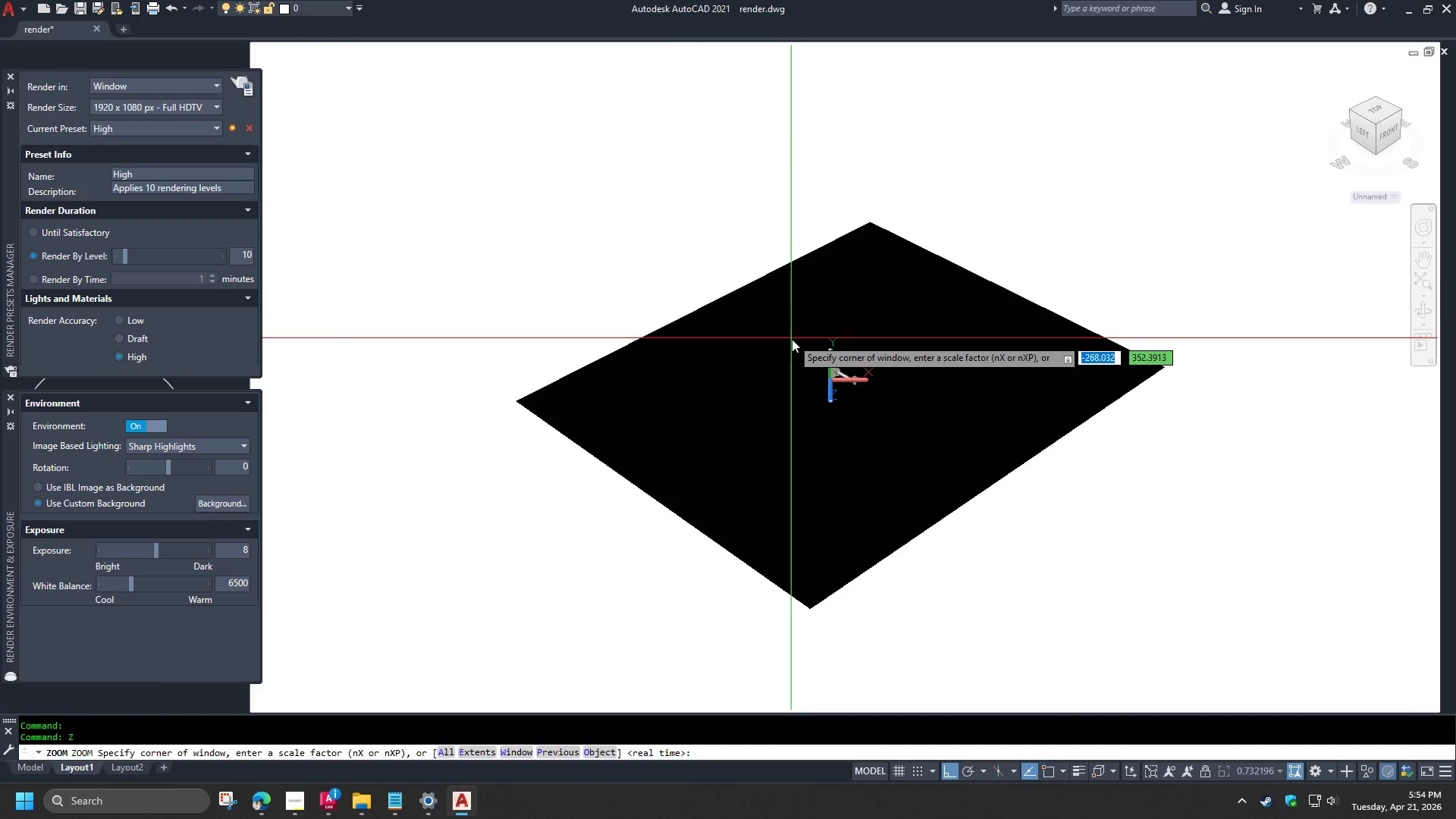 
key(Escape)
 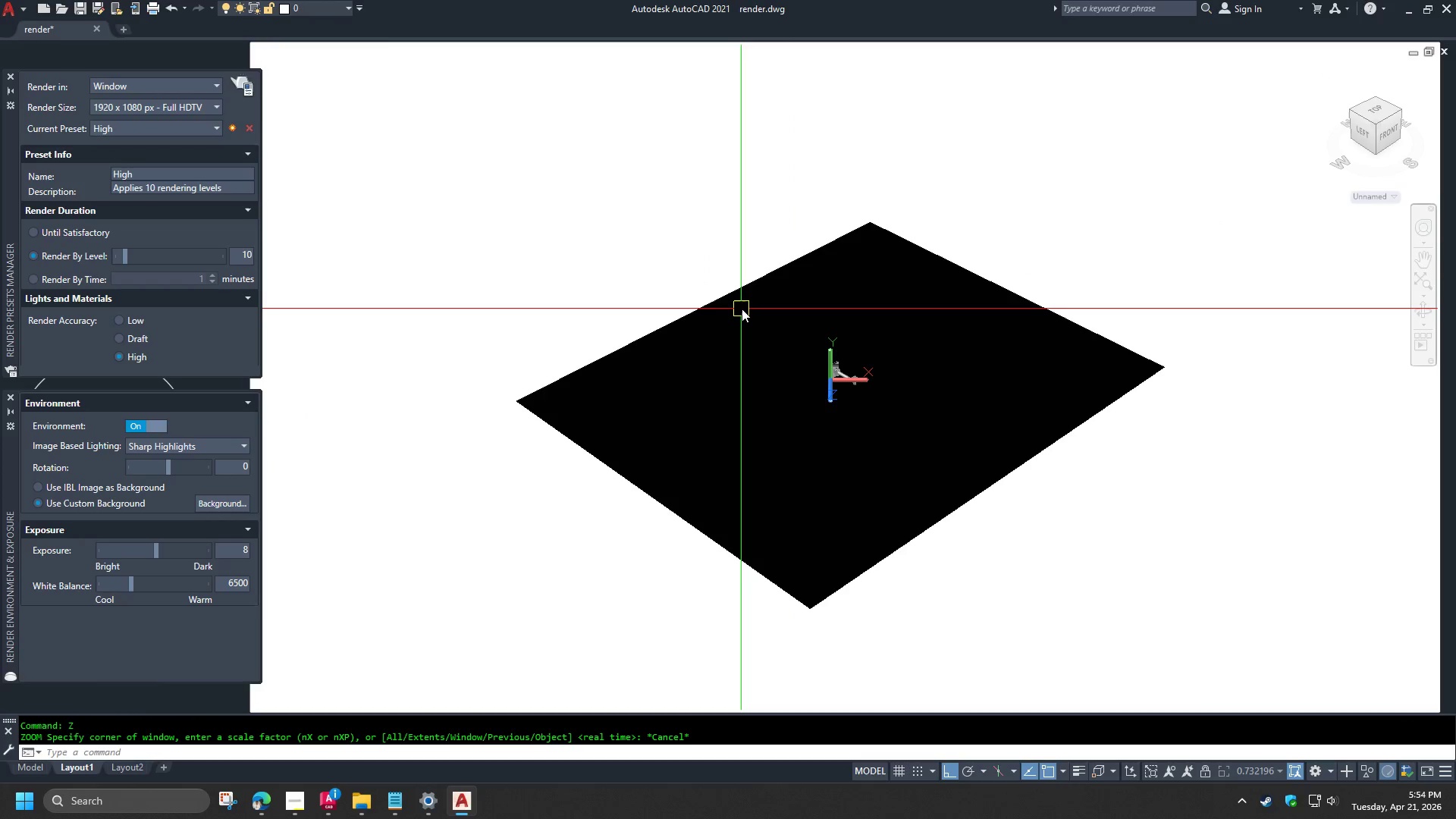 
key(Z)
 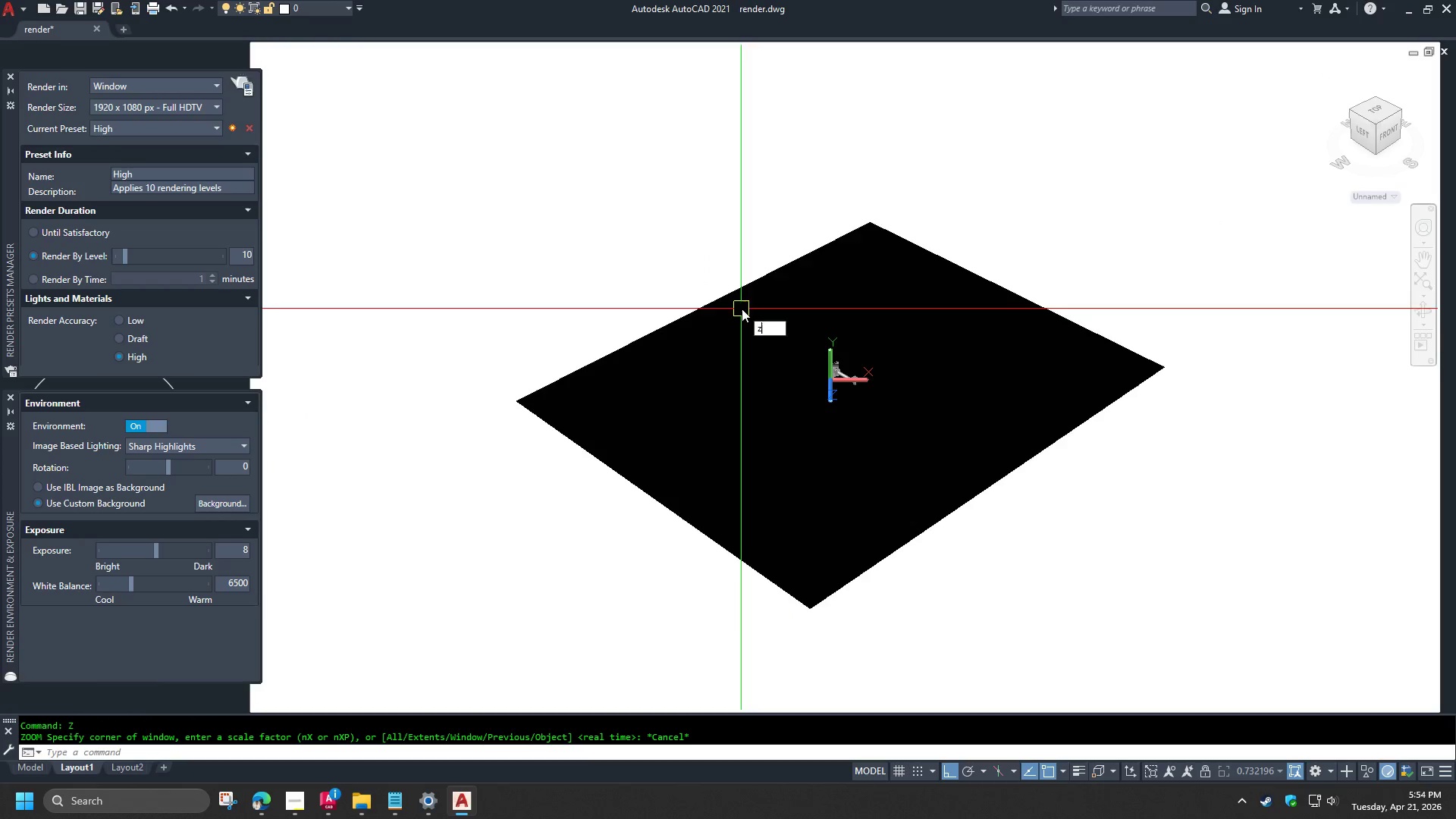 
key(Space)
 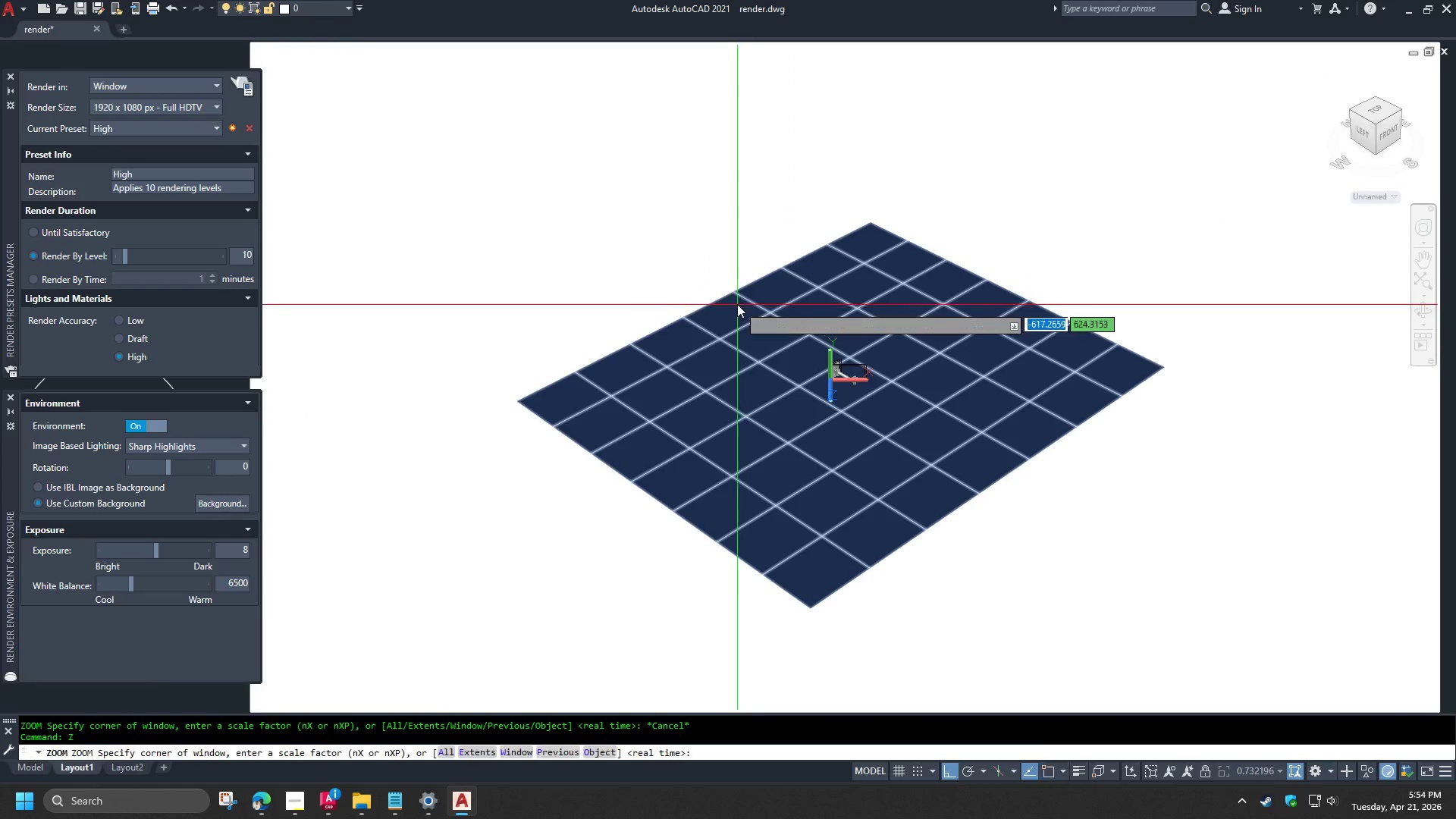 
key(O)
 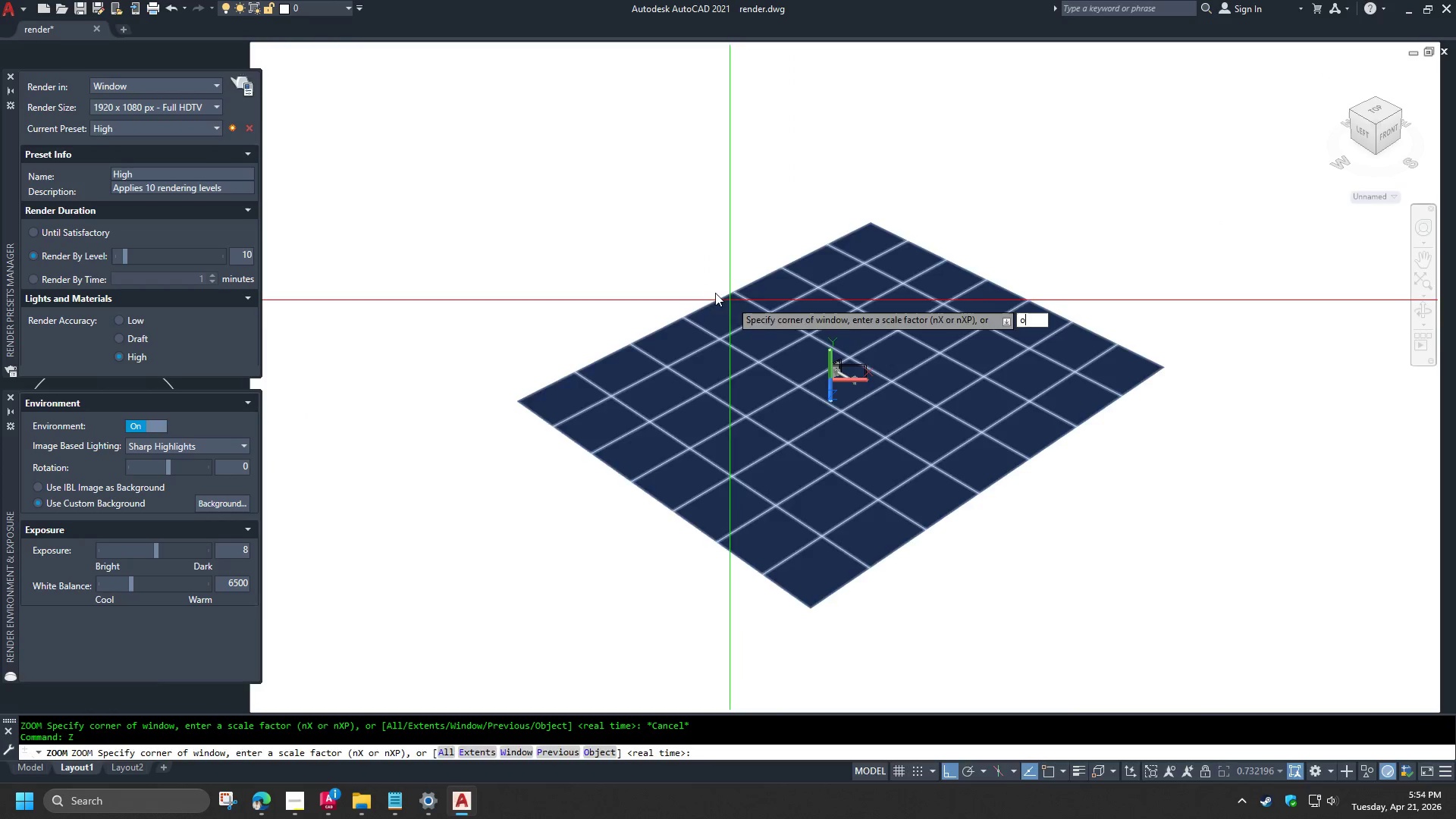 
key(Space)
 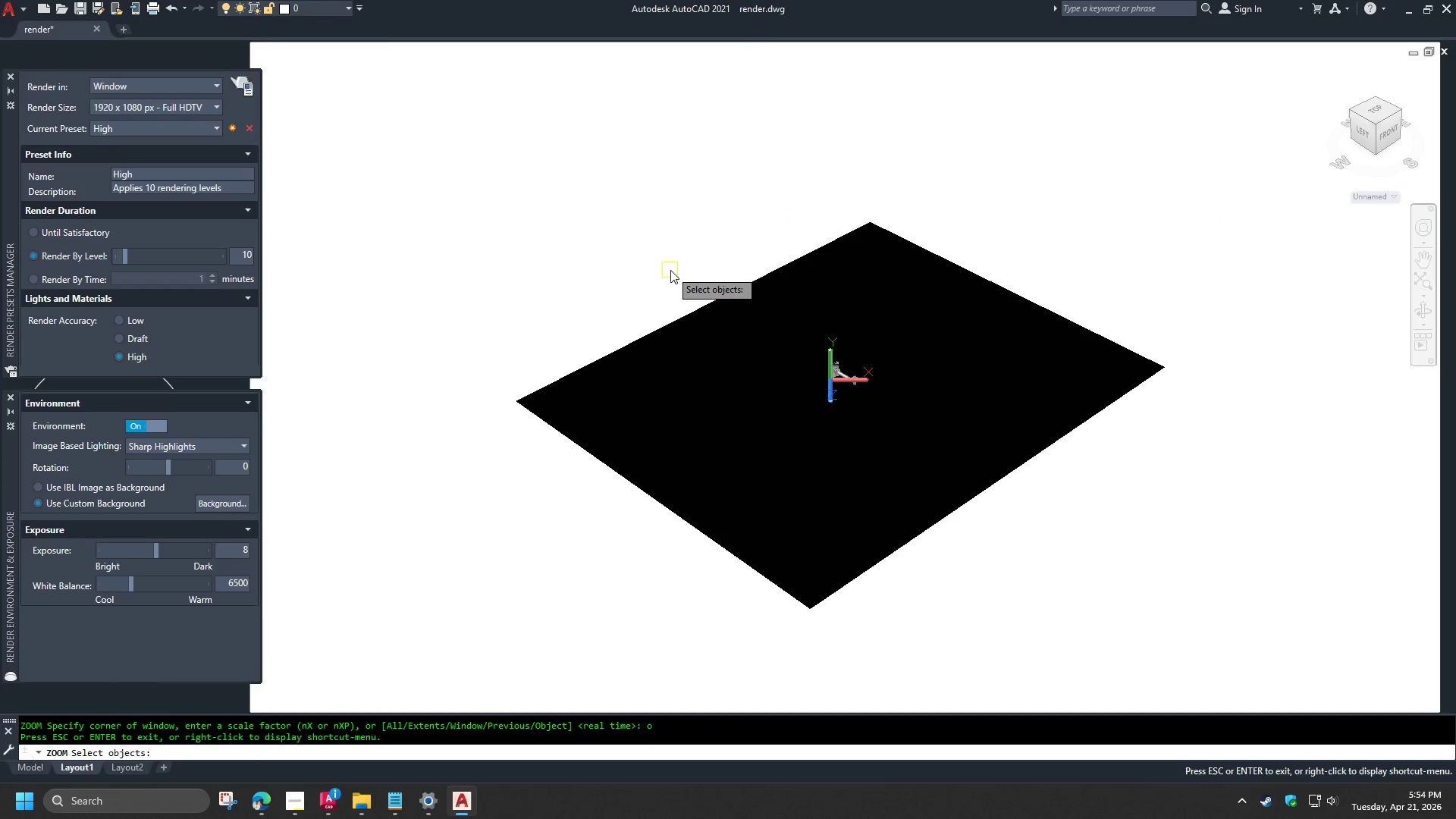 
left_click_drag(start_coordinate=[670, 270], to_coordinate=[685, 287])
 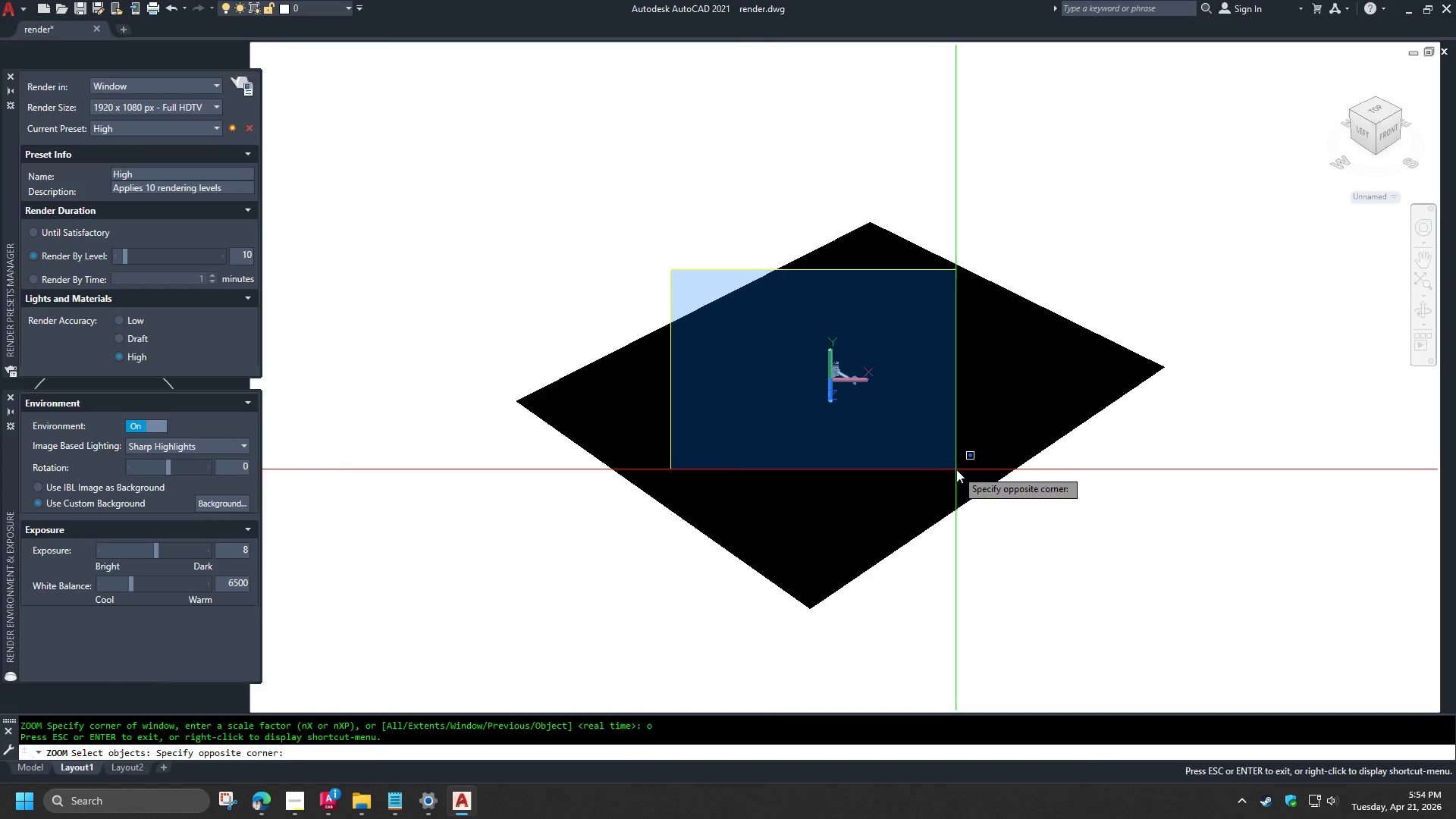 
double_click([956, 469])
 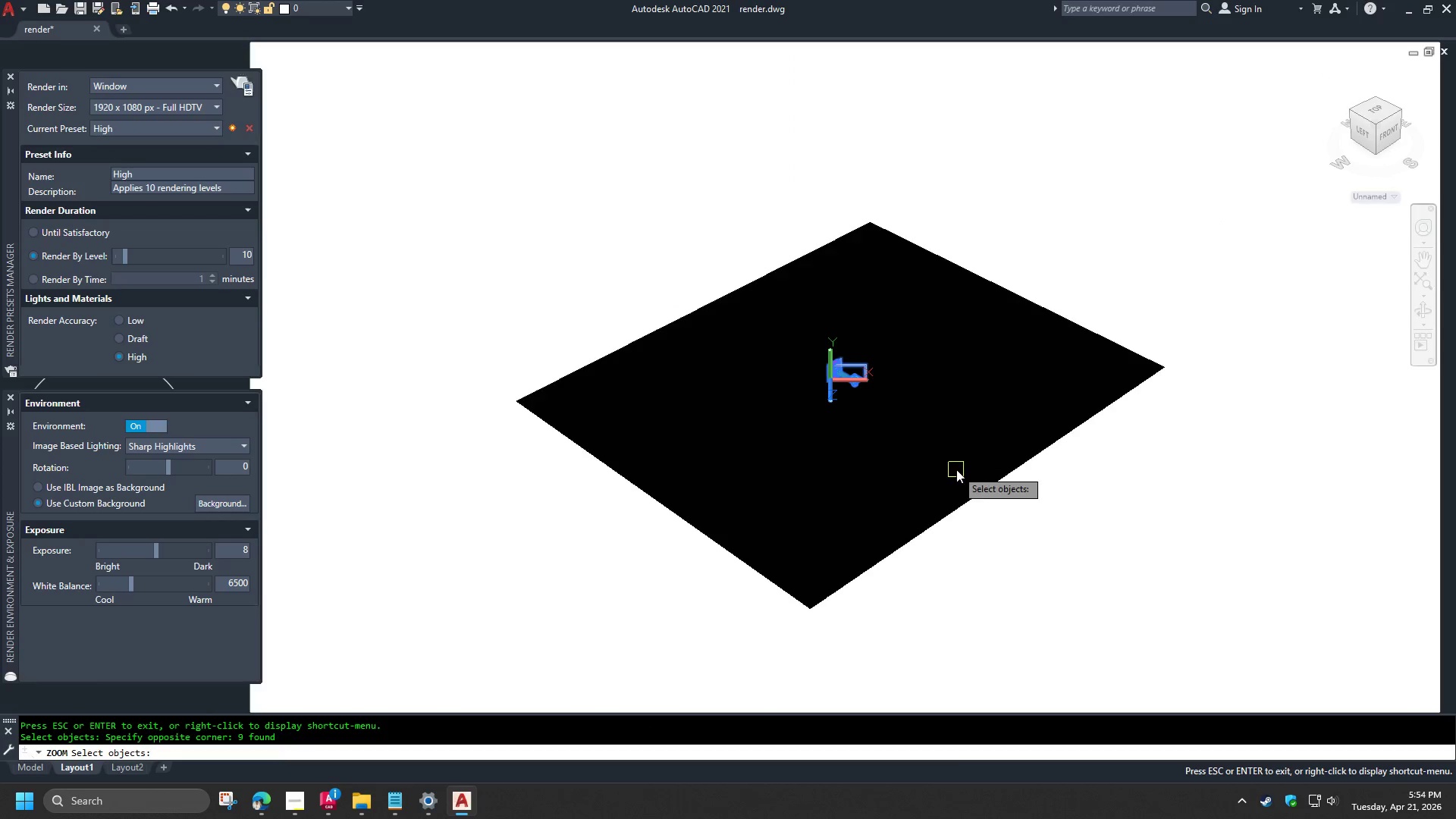 
key(Space)
 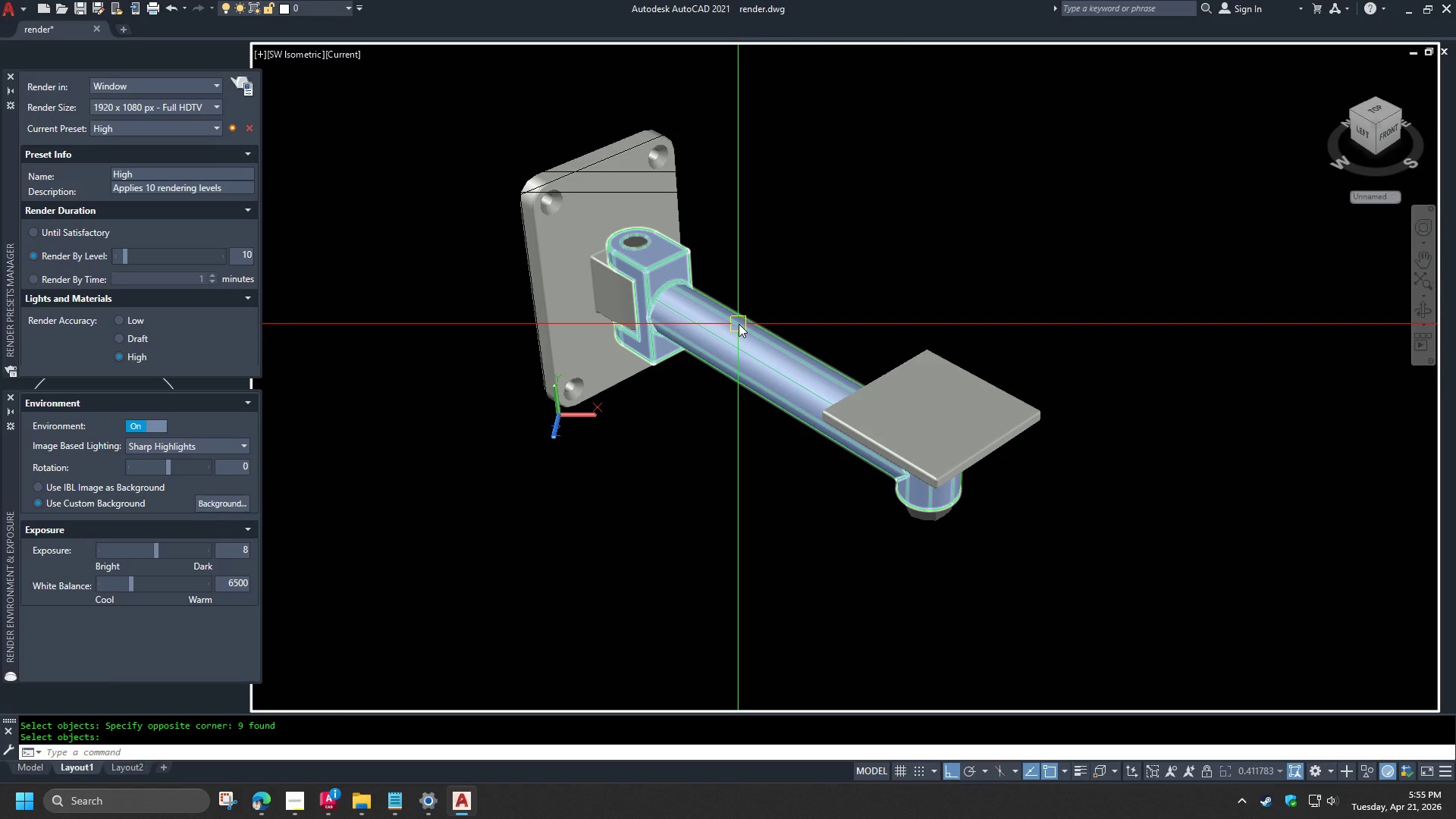 
wait(8.19)
 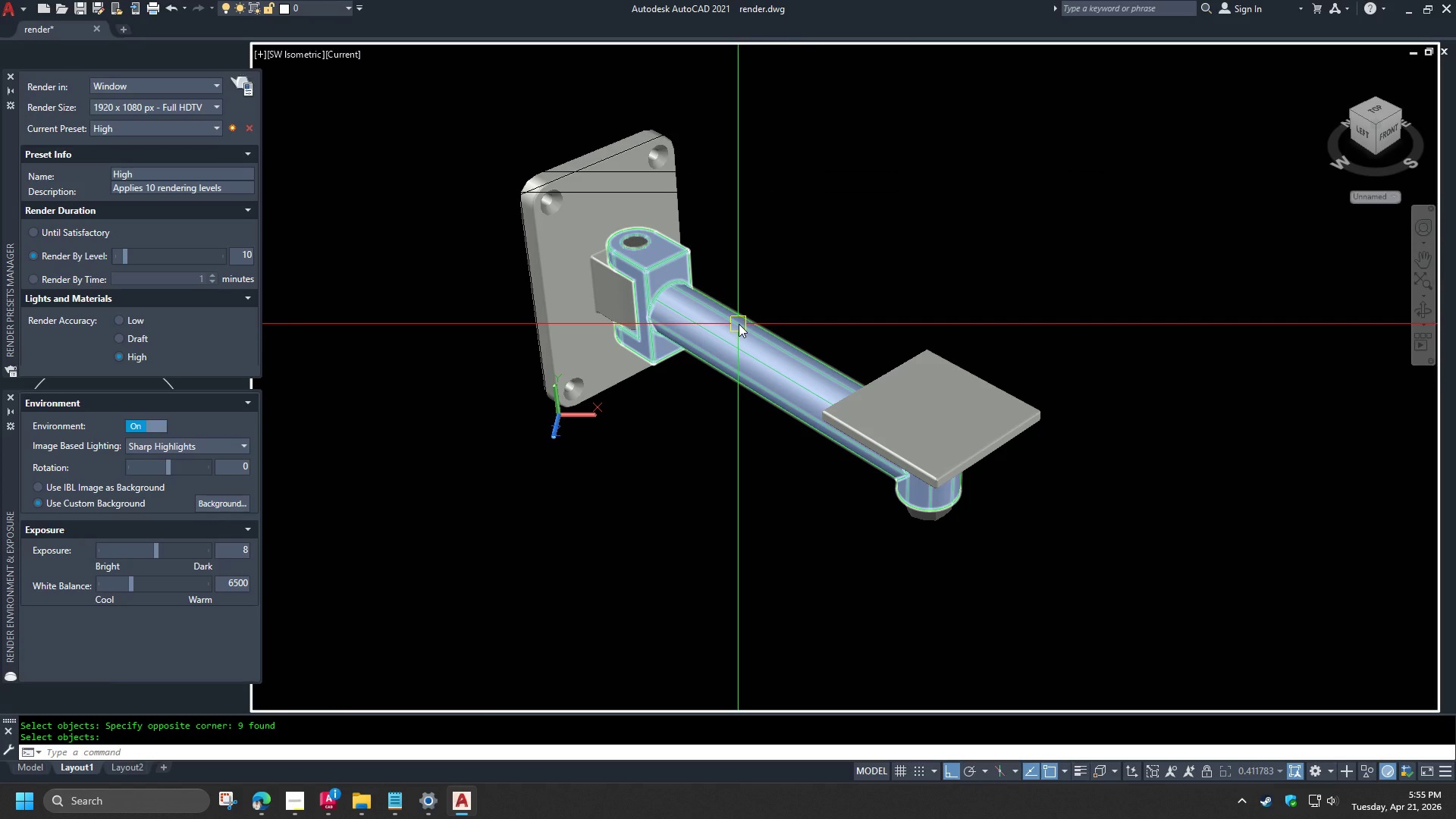 
key(Z)
 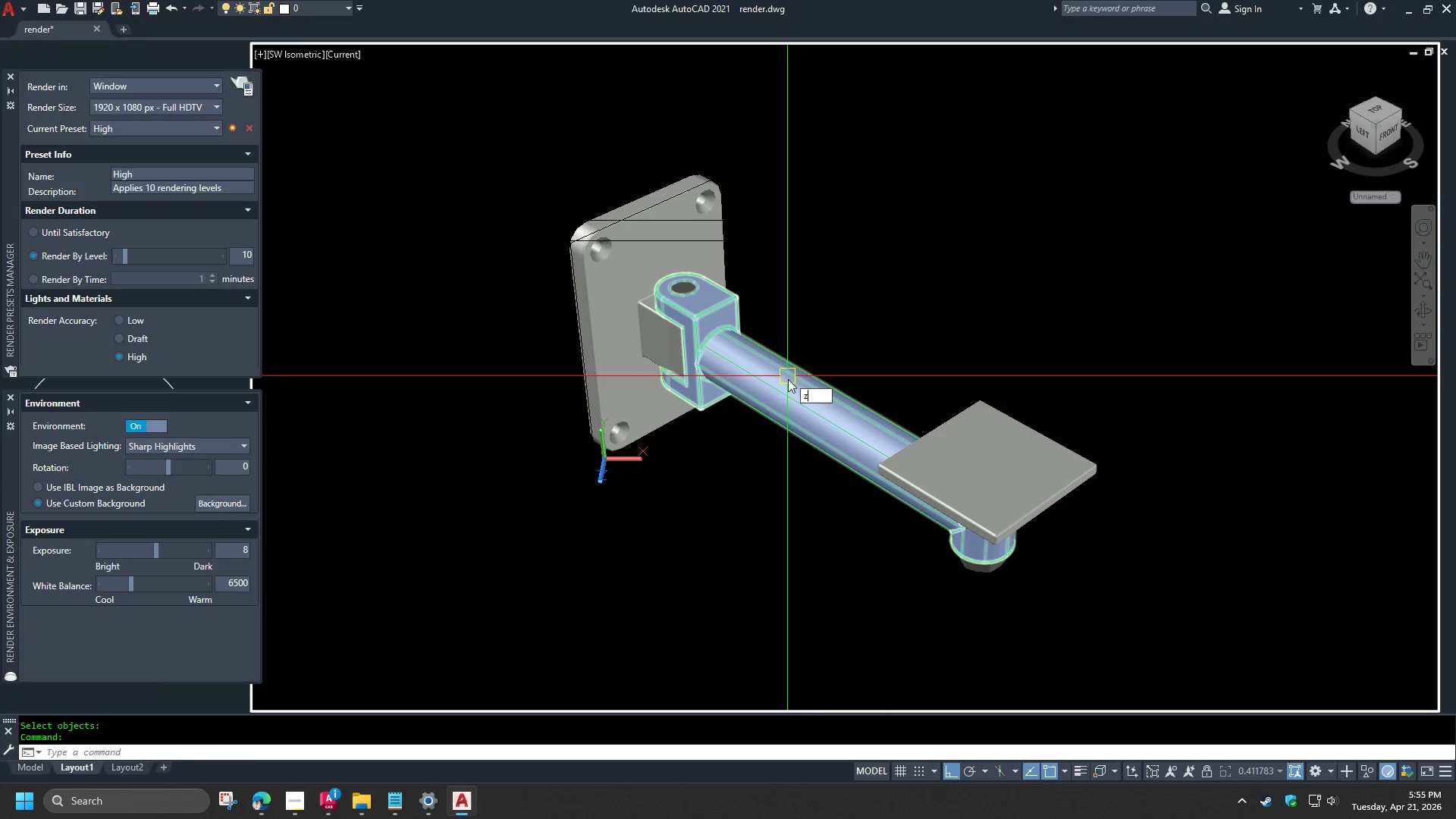 
key(Space)
 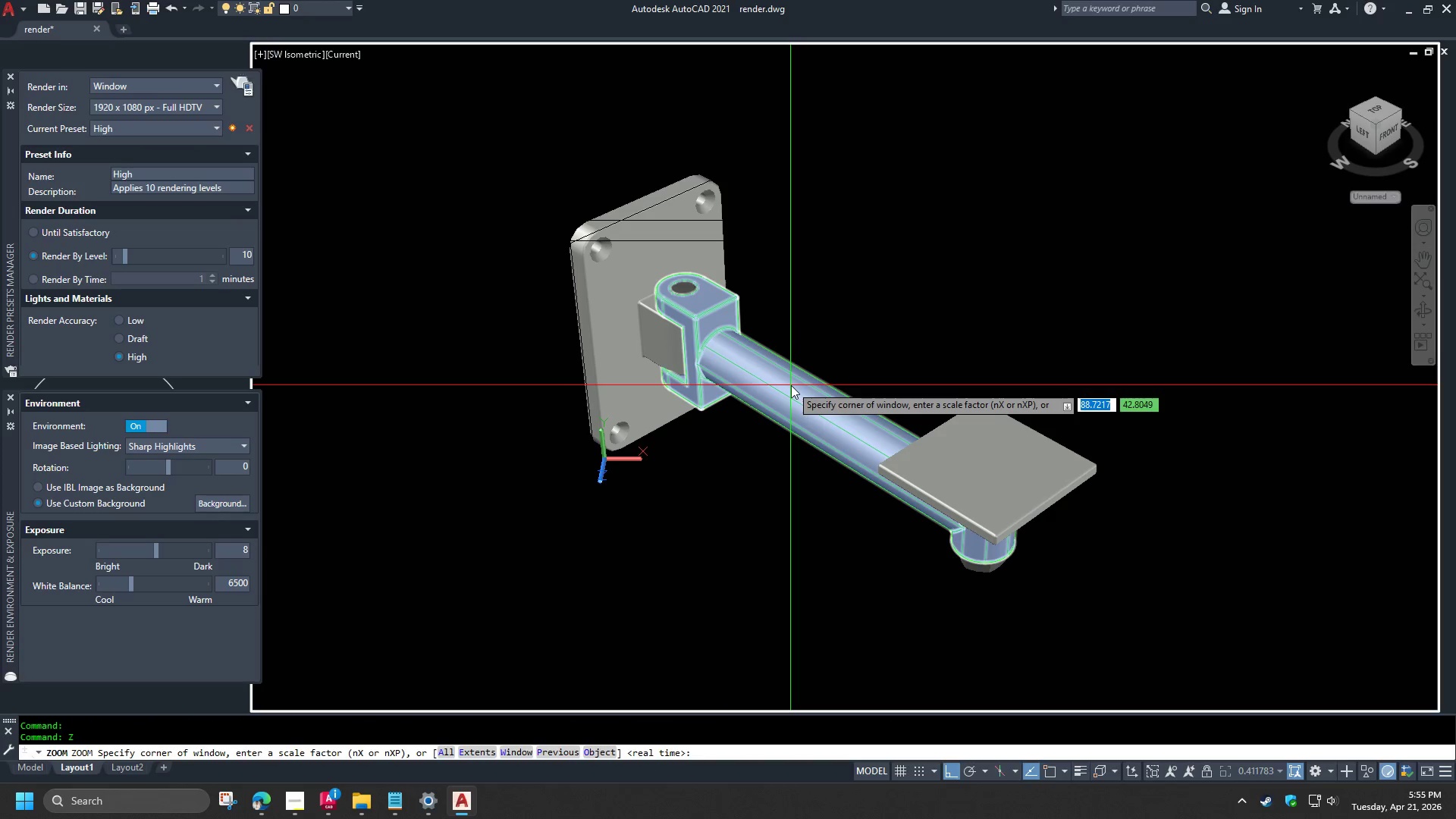 
key(Space)
 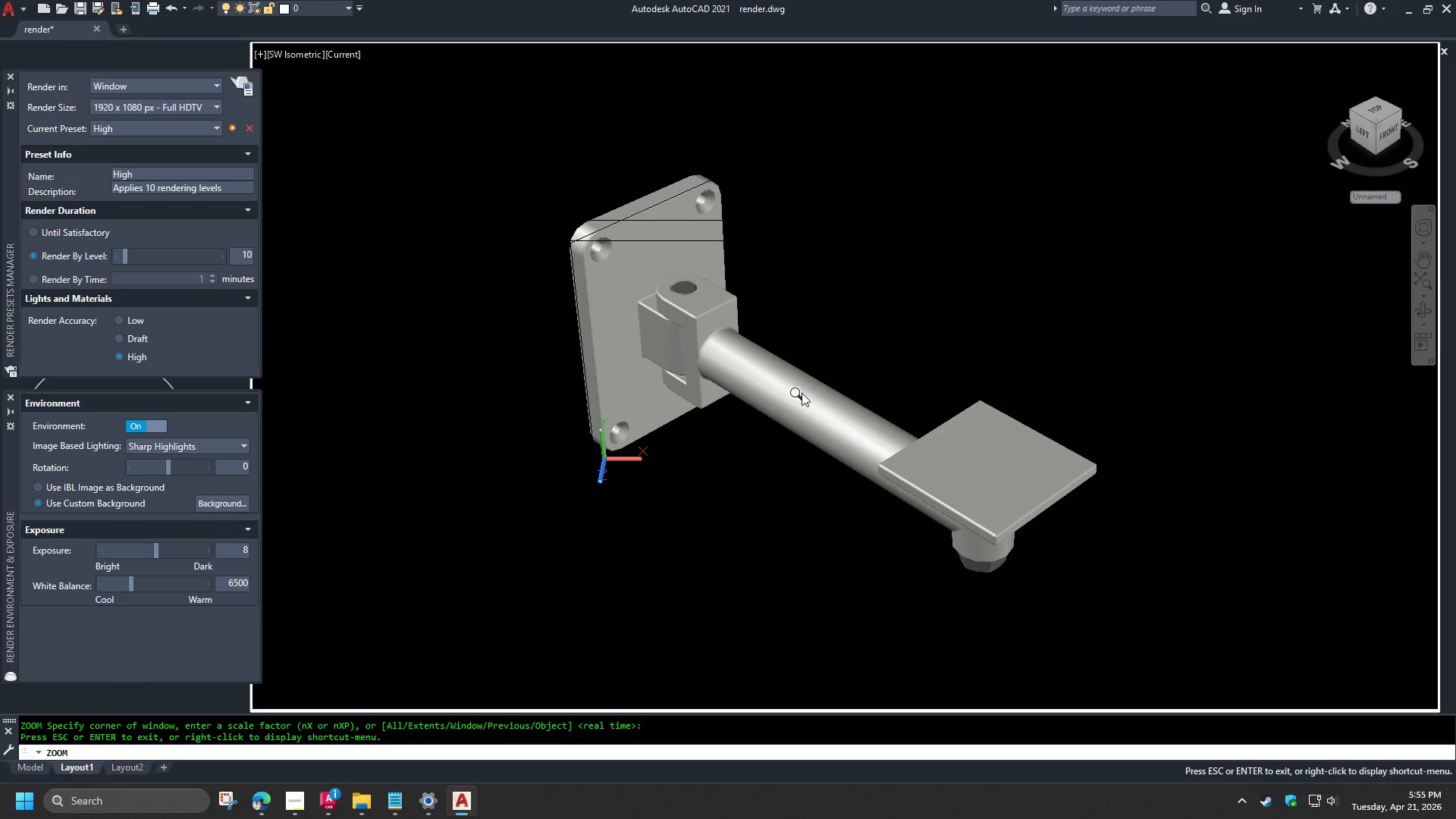 
left_click_drag(start_coordinate=[802, 392], to_coordinate=[752, 253])
 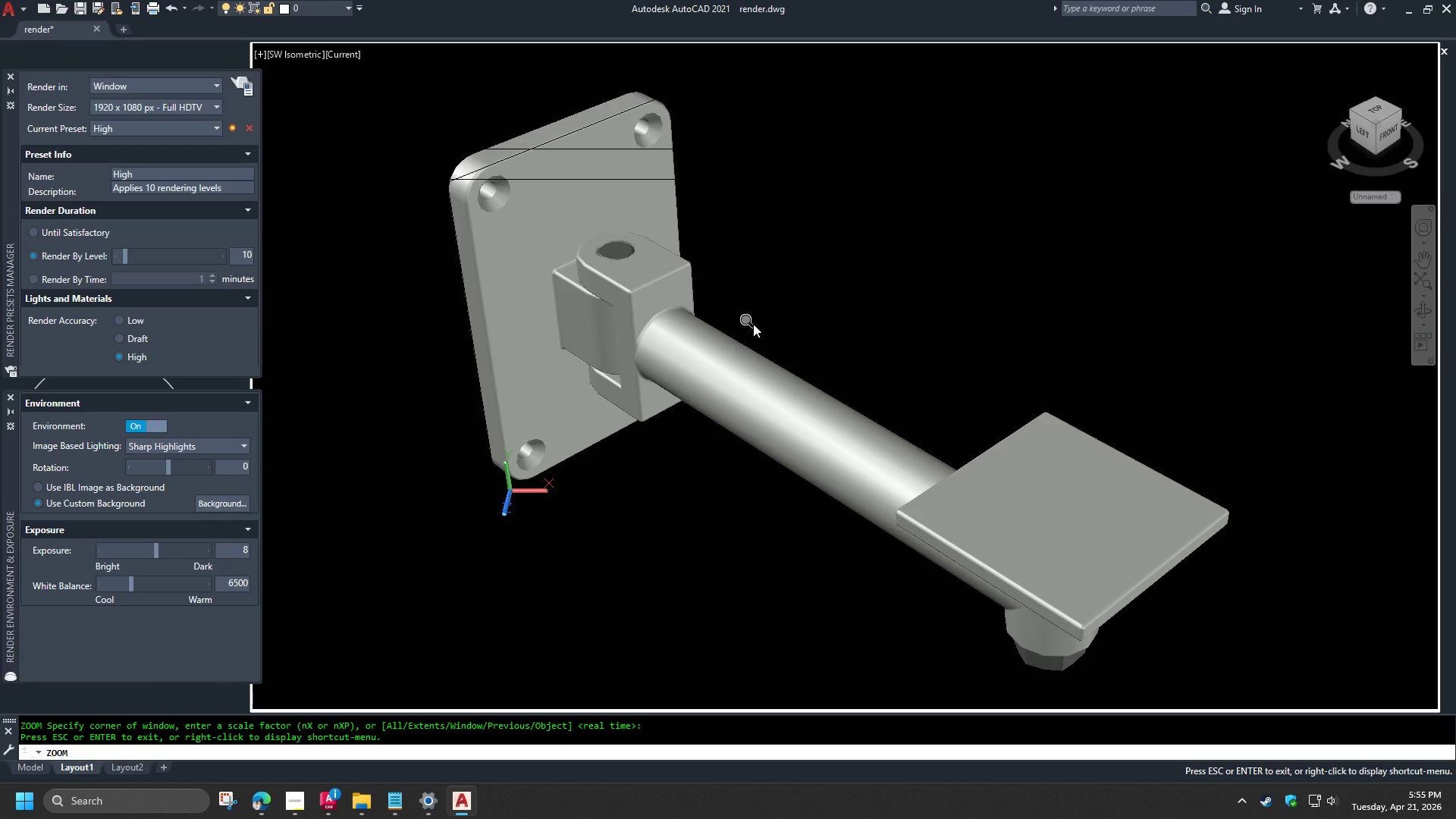 
key(Space)
 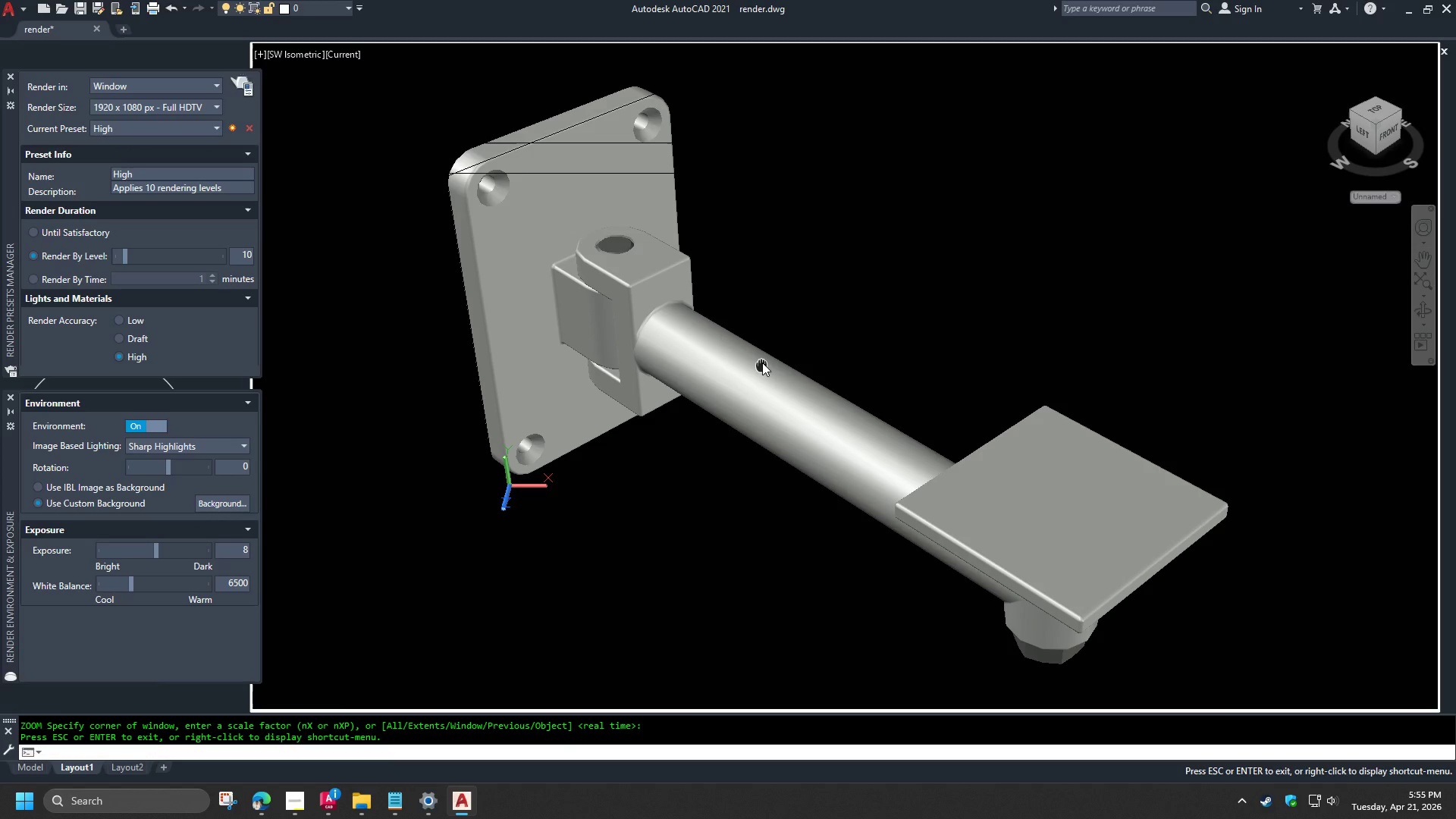 
wait(6.98)
 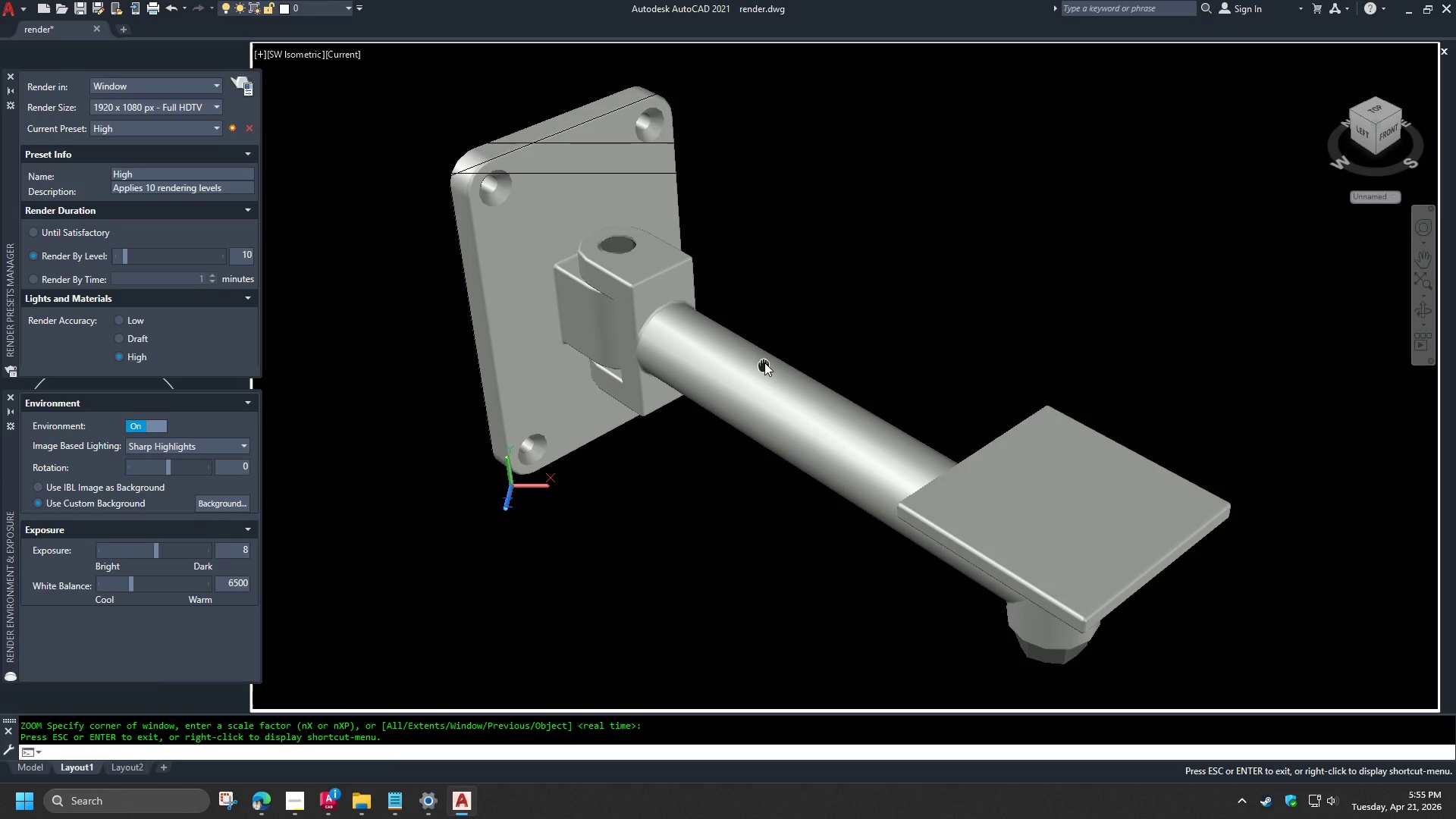 
mouse_move([806, 345])
 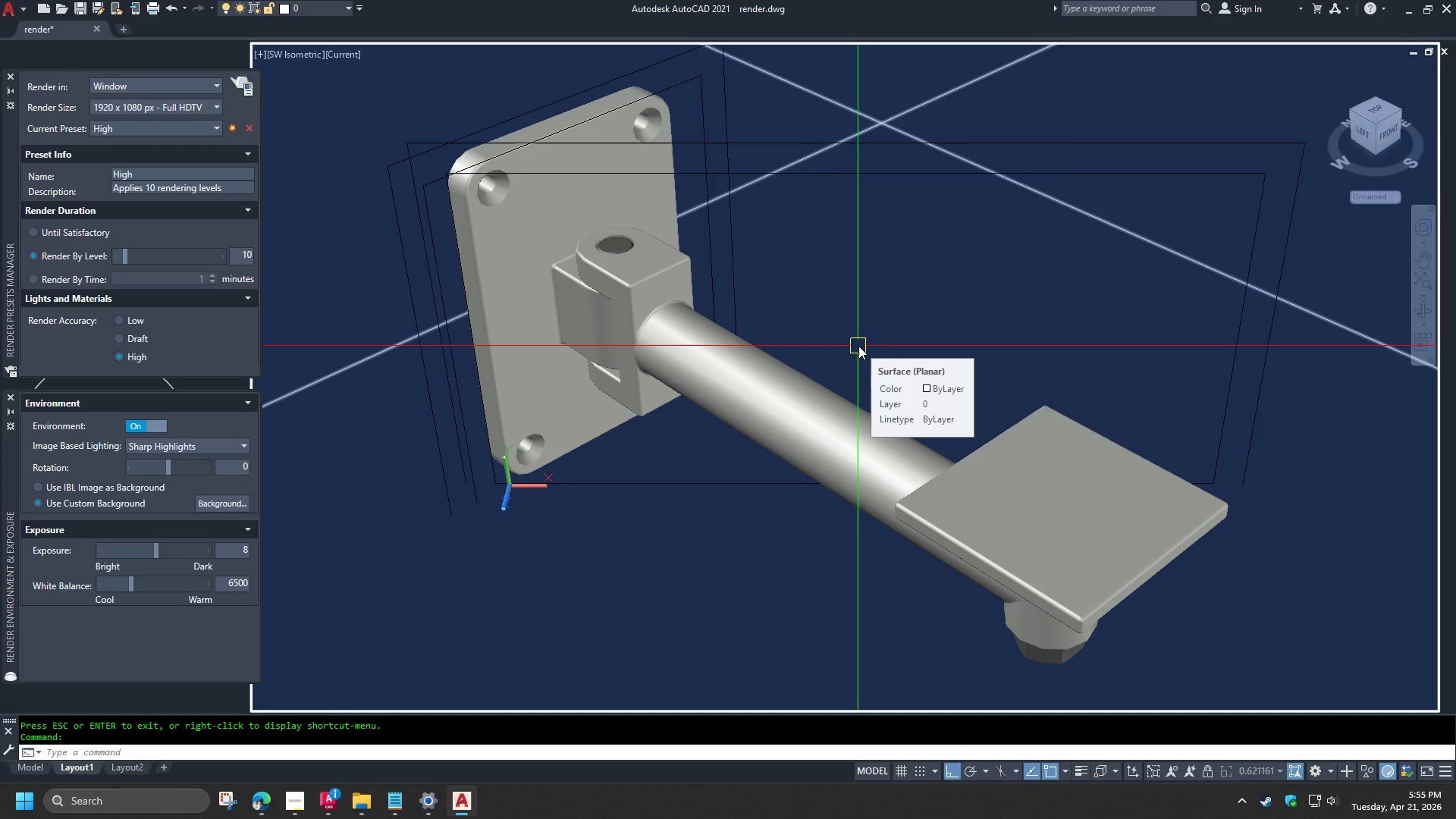 
type(vss )
key(Escape)
 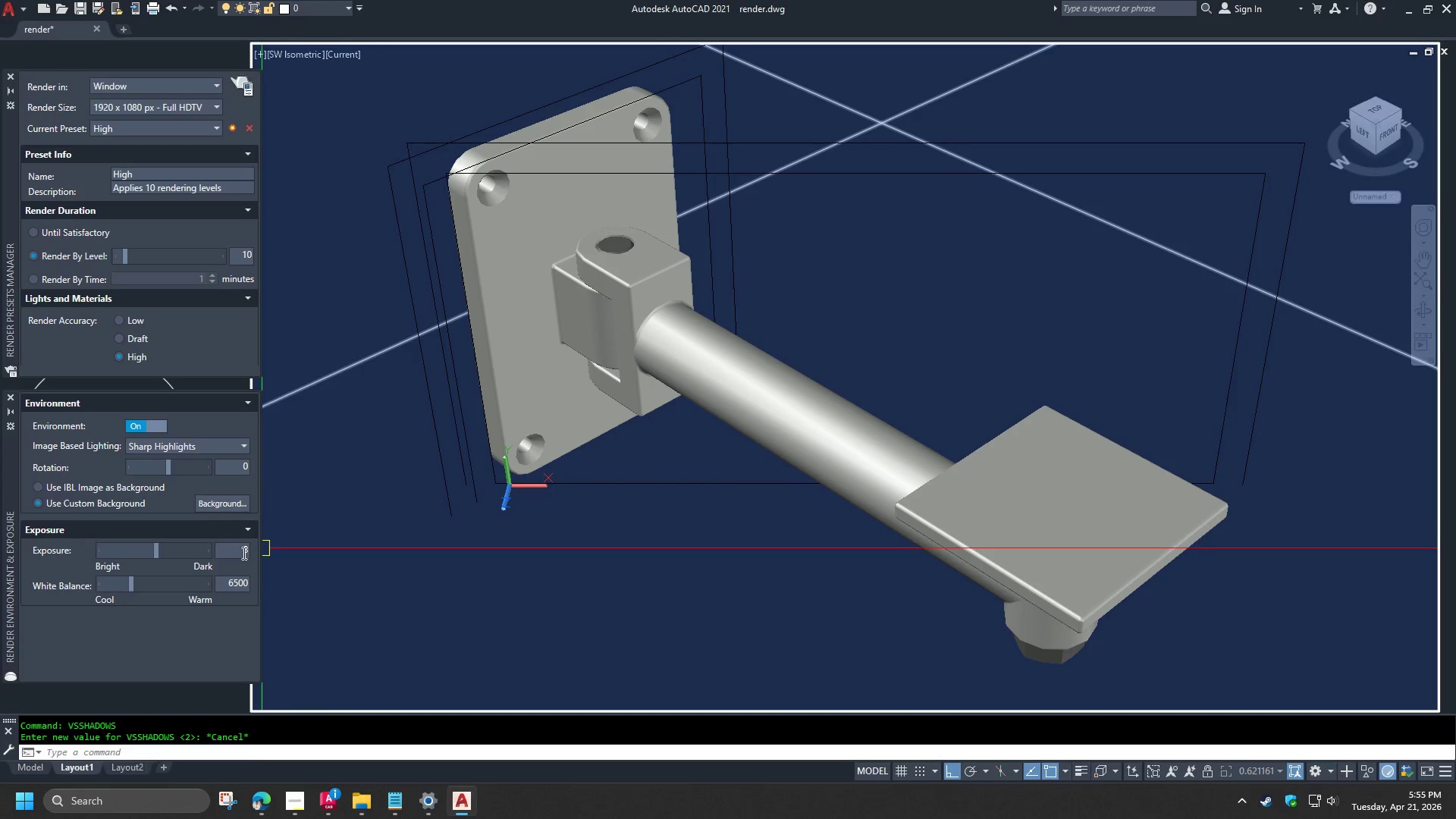 
left_click_drag(start_coordinate=[243, 553], to_coordinate=[249, 553])
 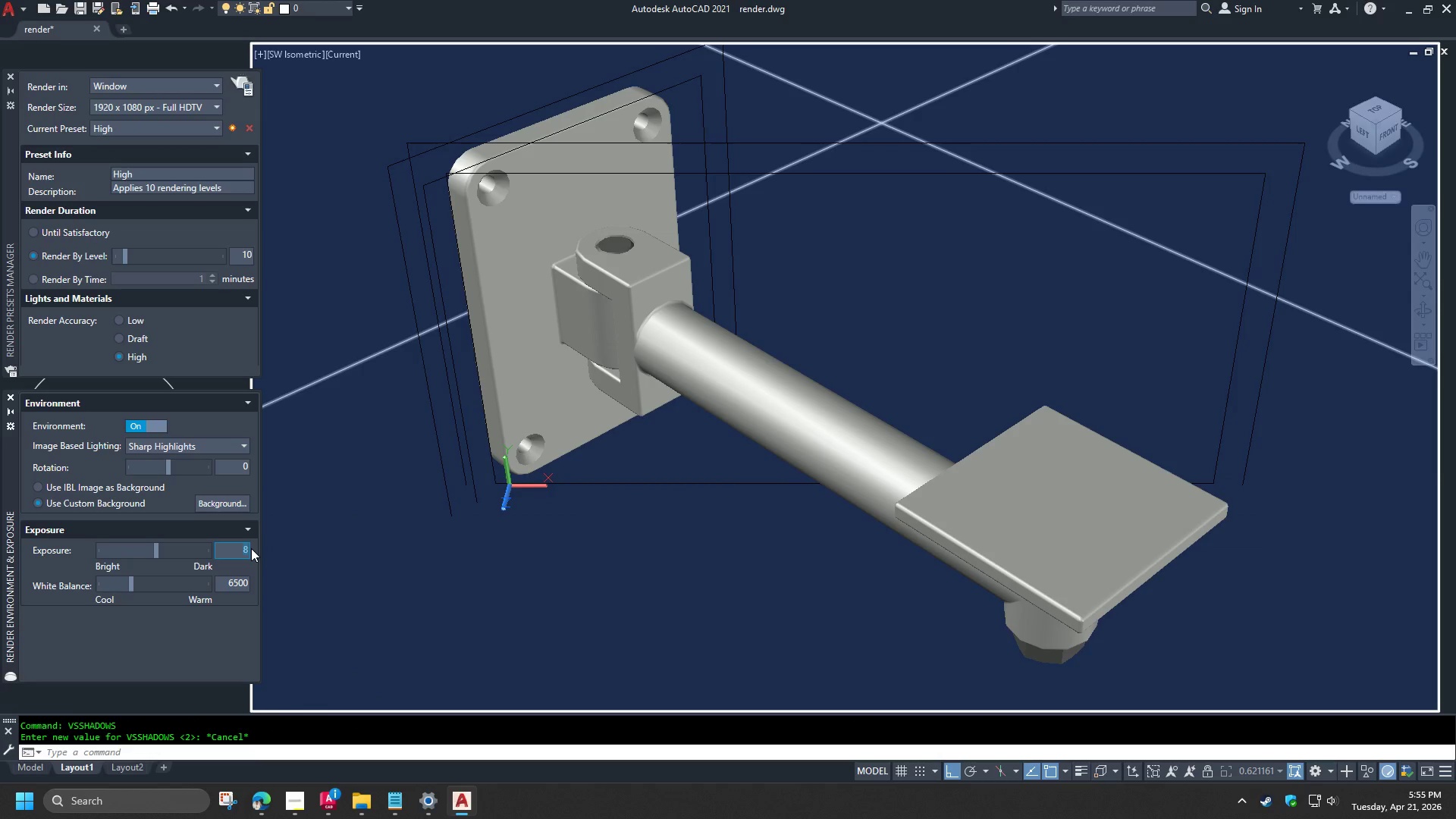 
key(Numpad9)
 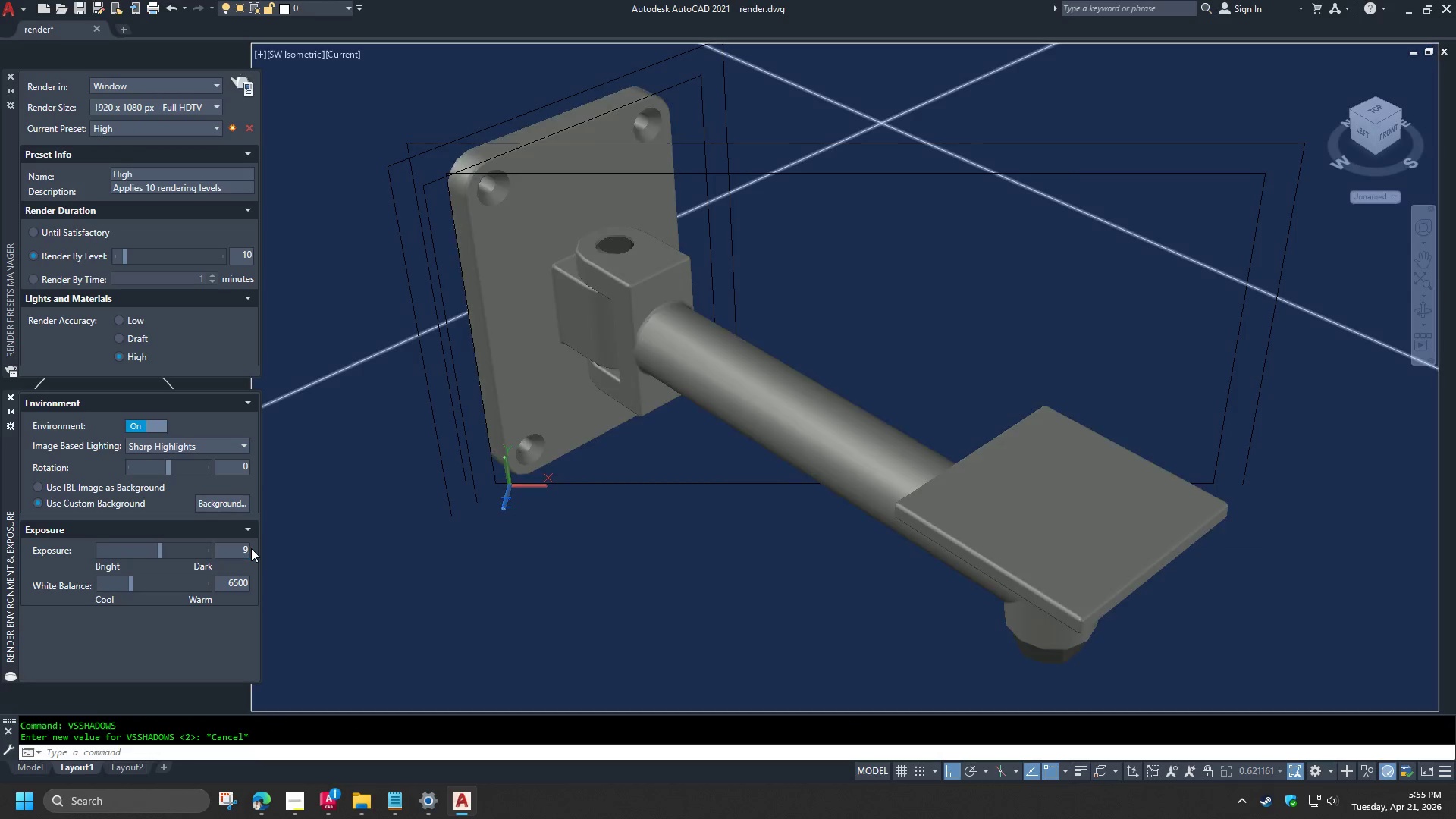 
key(NumpadEnter)
 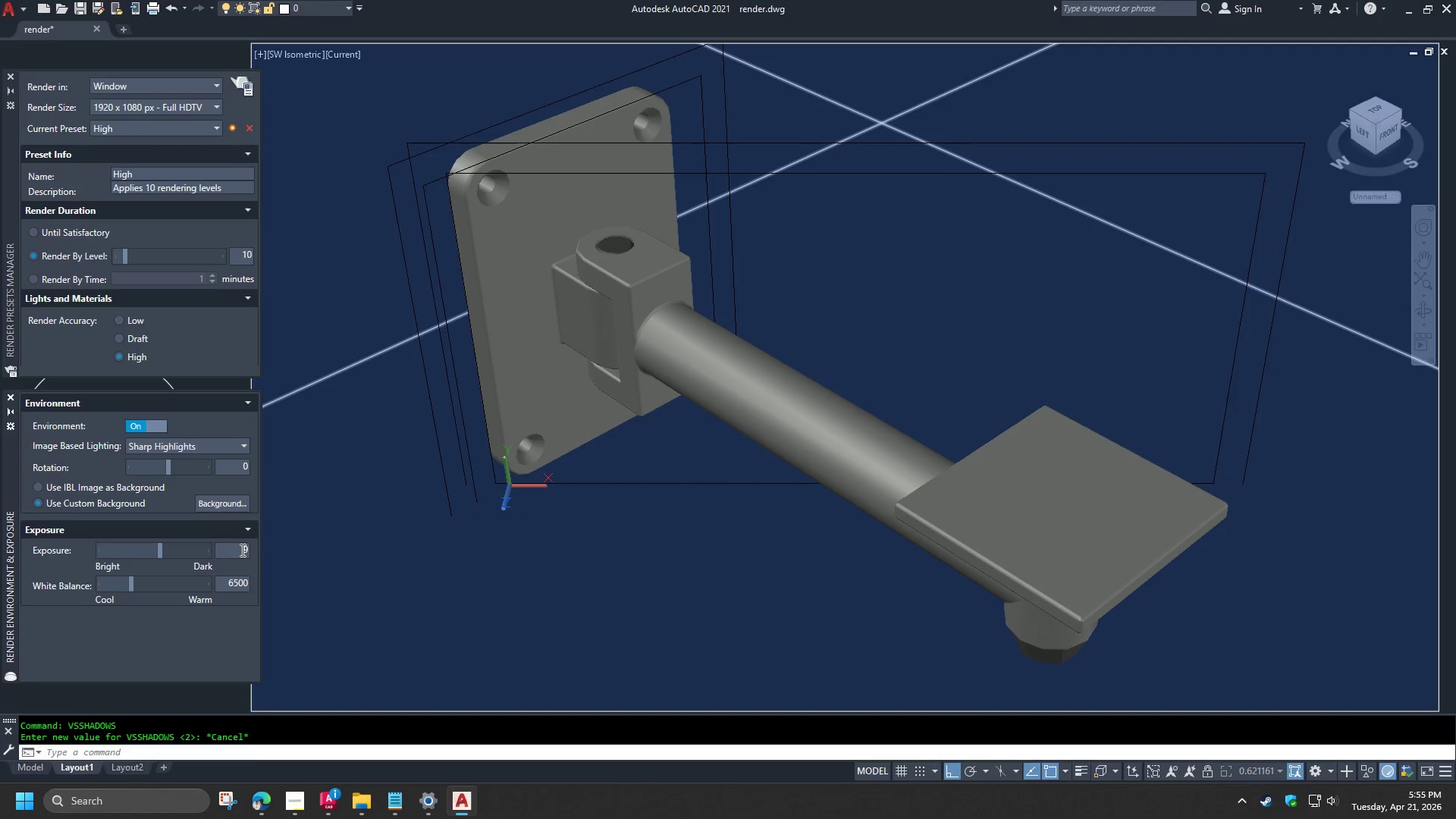 
left_click_drag(start_coordinate=[239, 551], to_coordinate=[250, 551])
 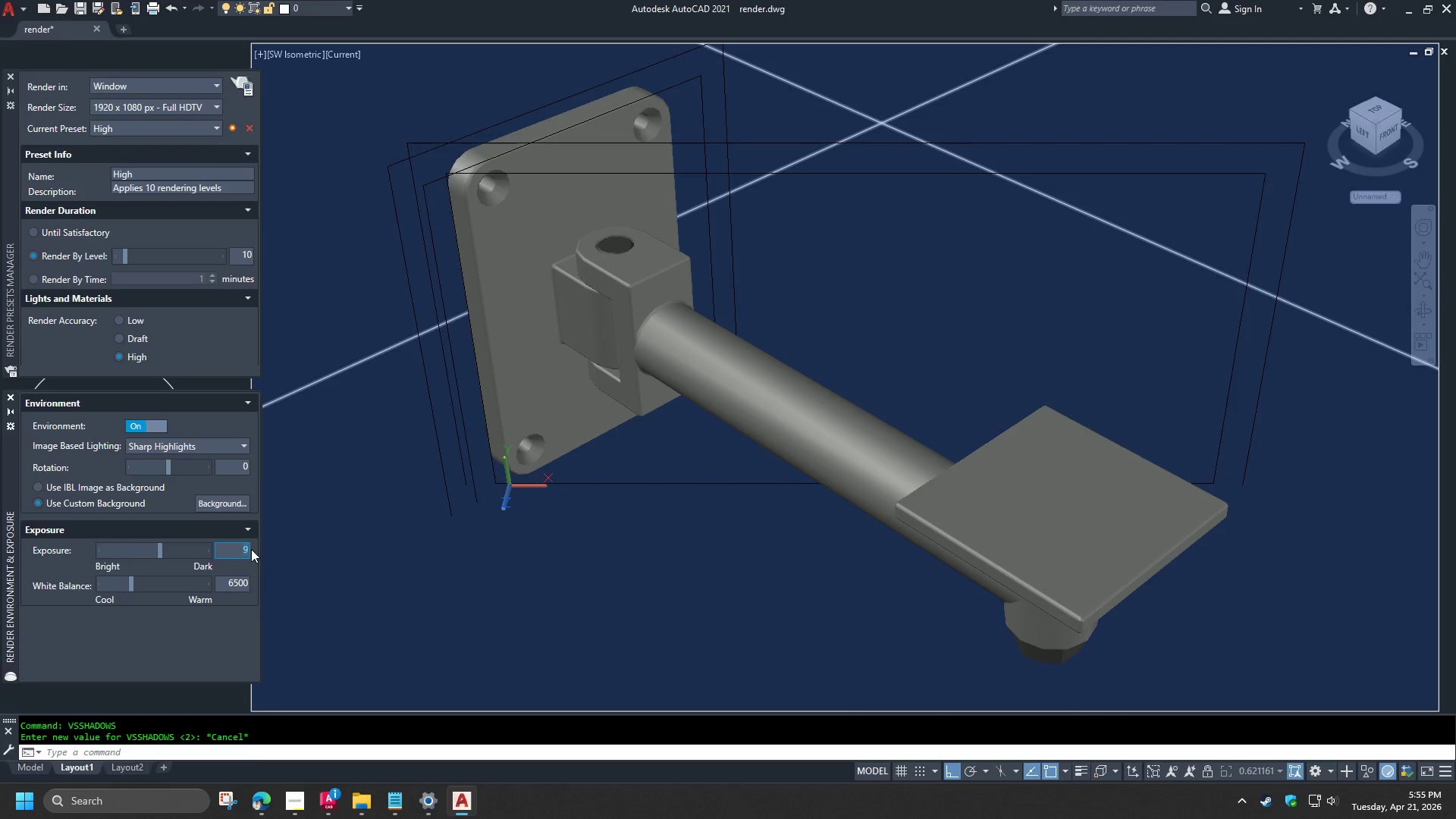 
key(Numpad8)
 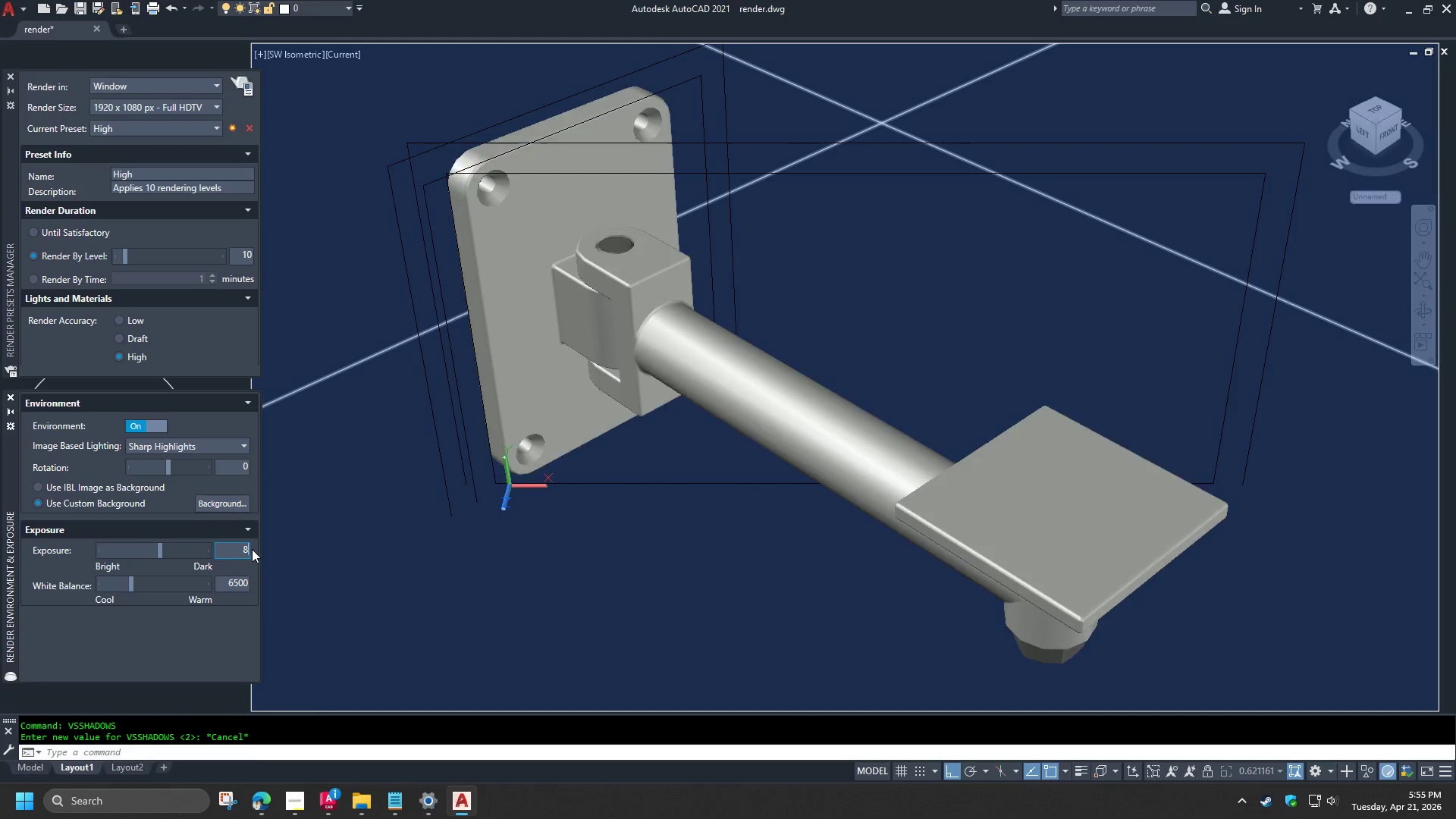 
key(NumpadEnter)
 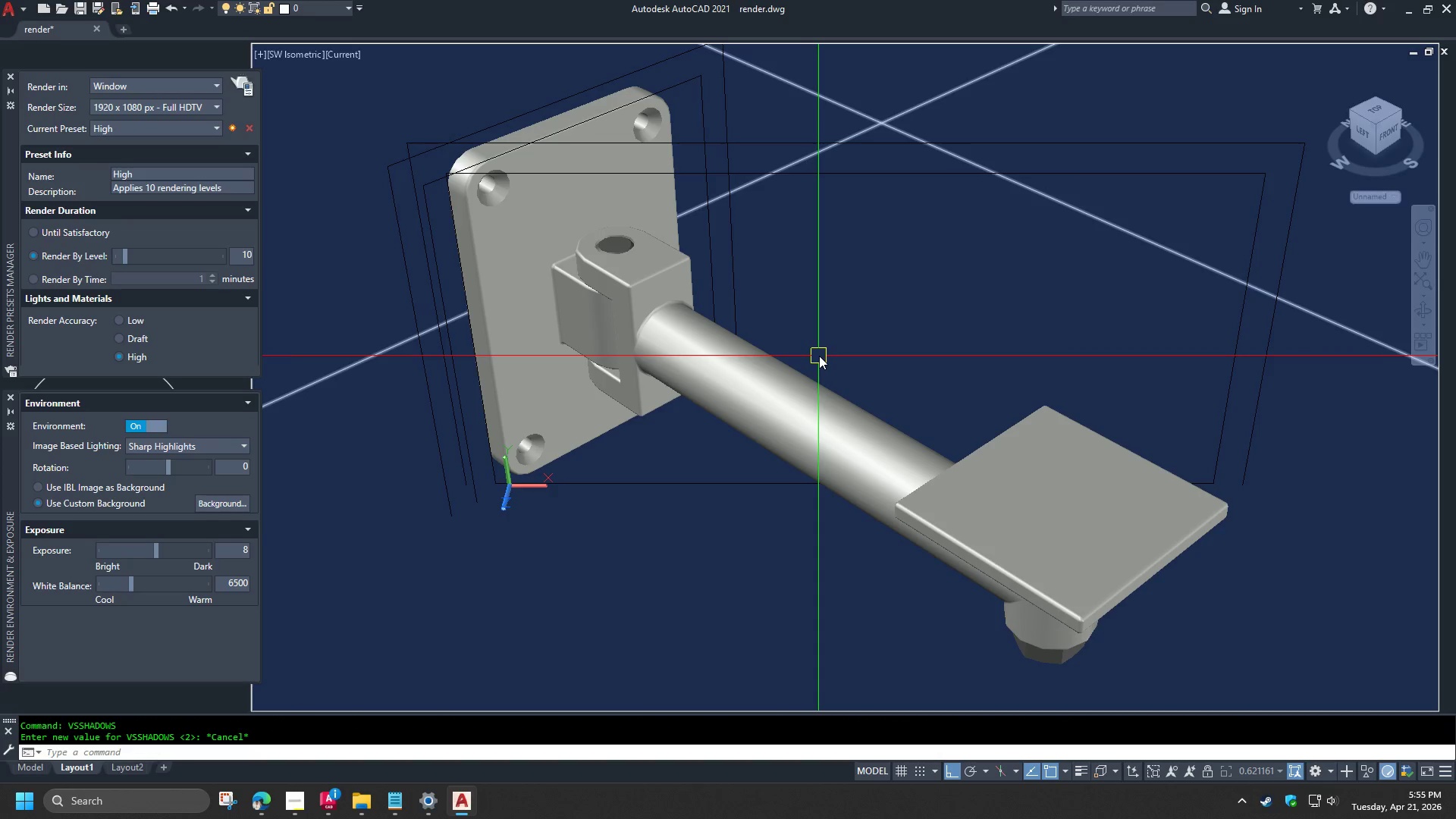 
type(rr )
 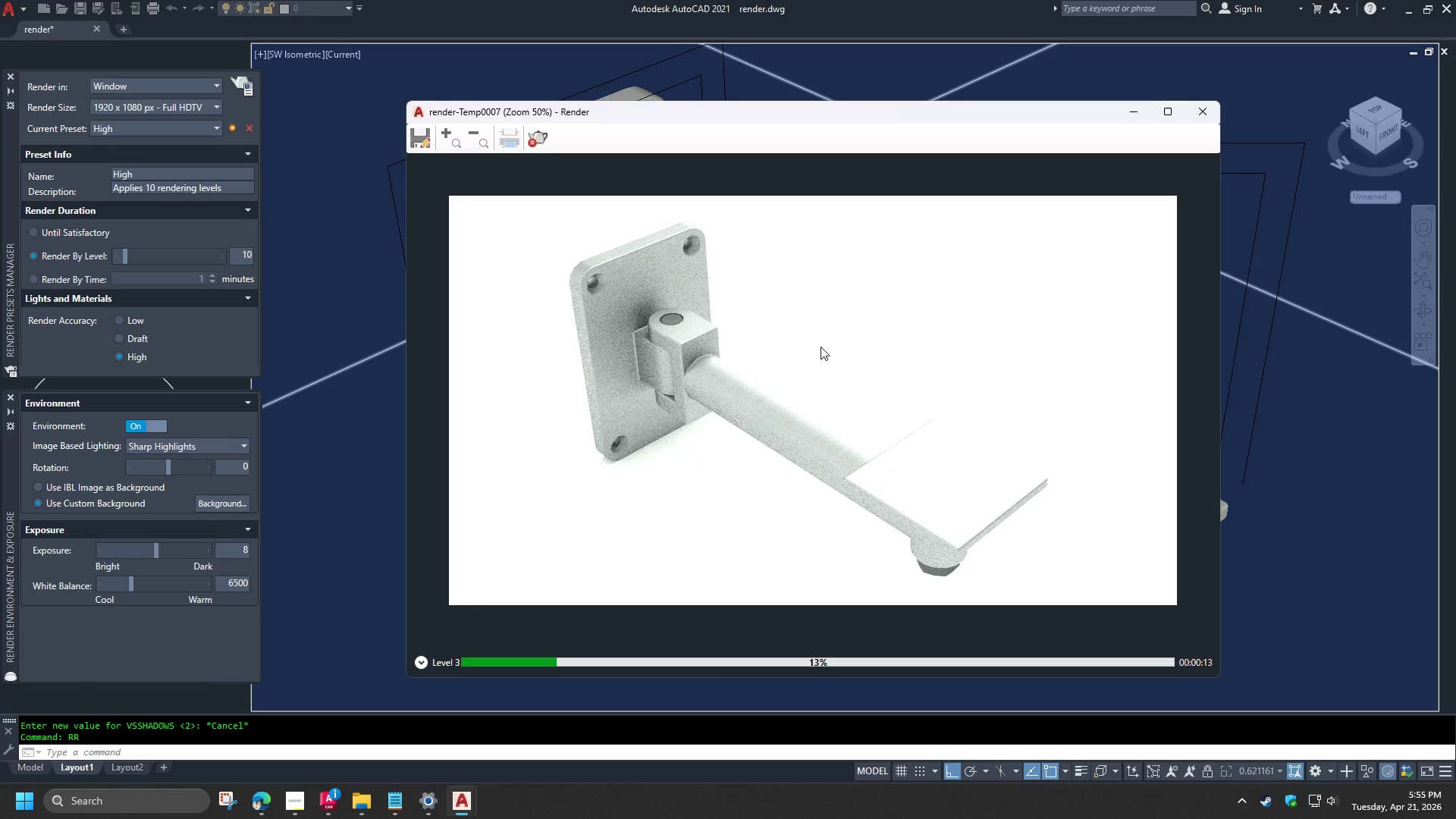 
wait(18.67)
 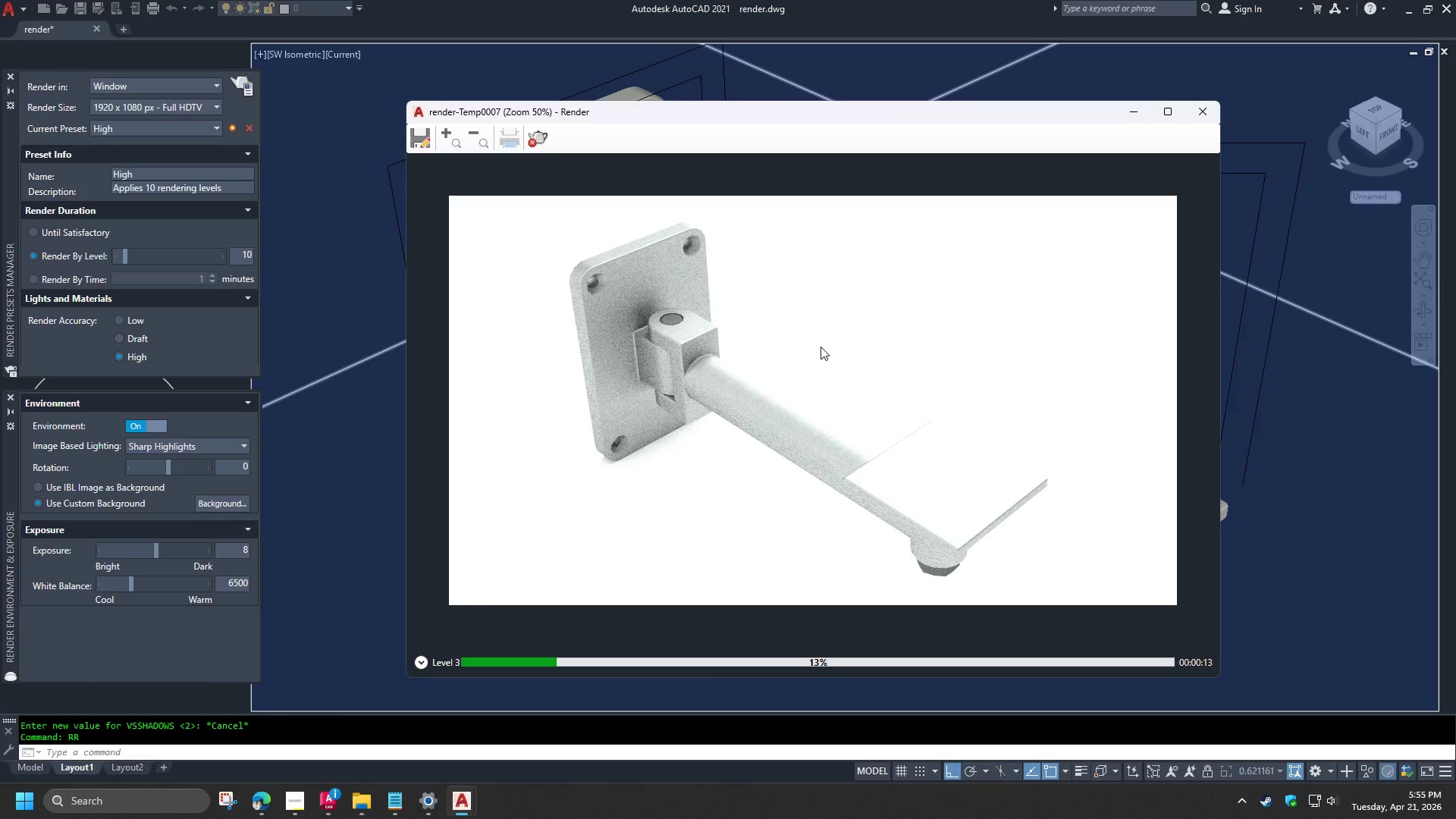 
left_click([540, 146])
 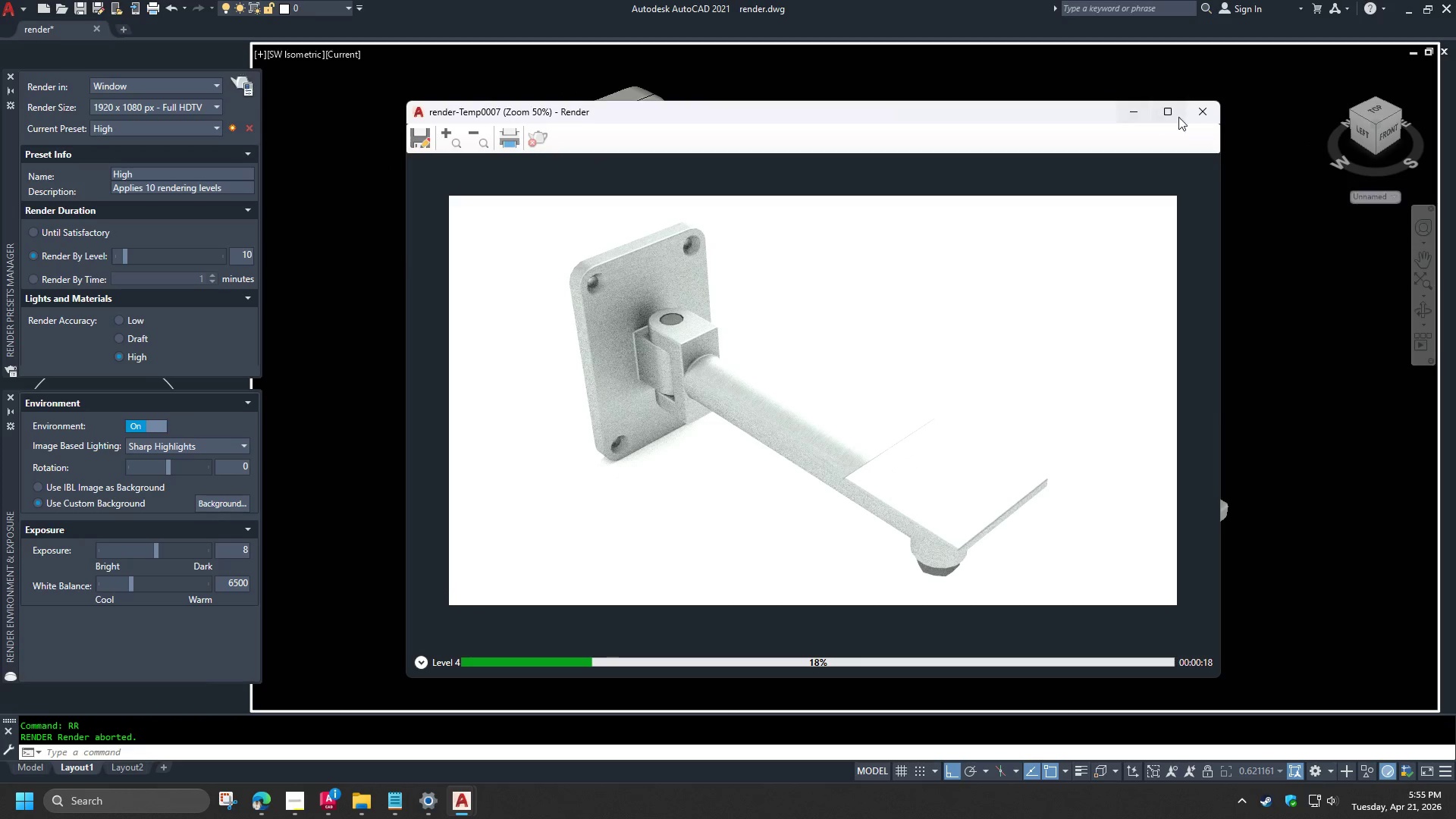 
left_click([1200, 115])
 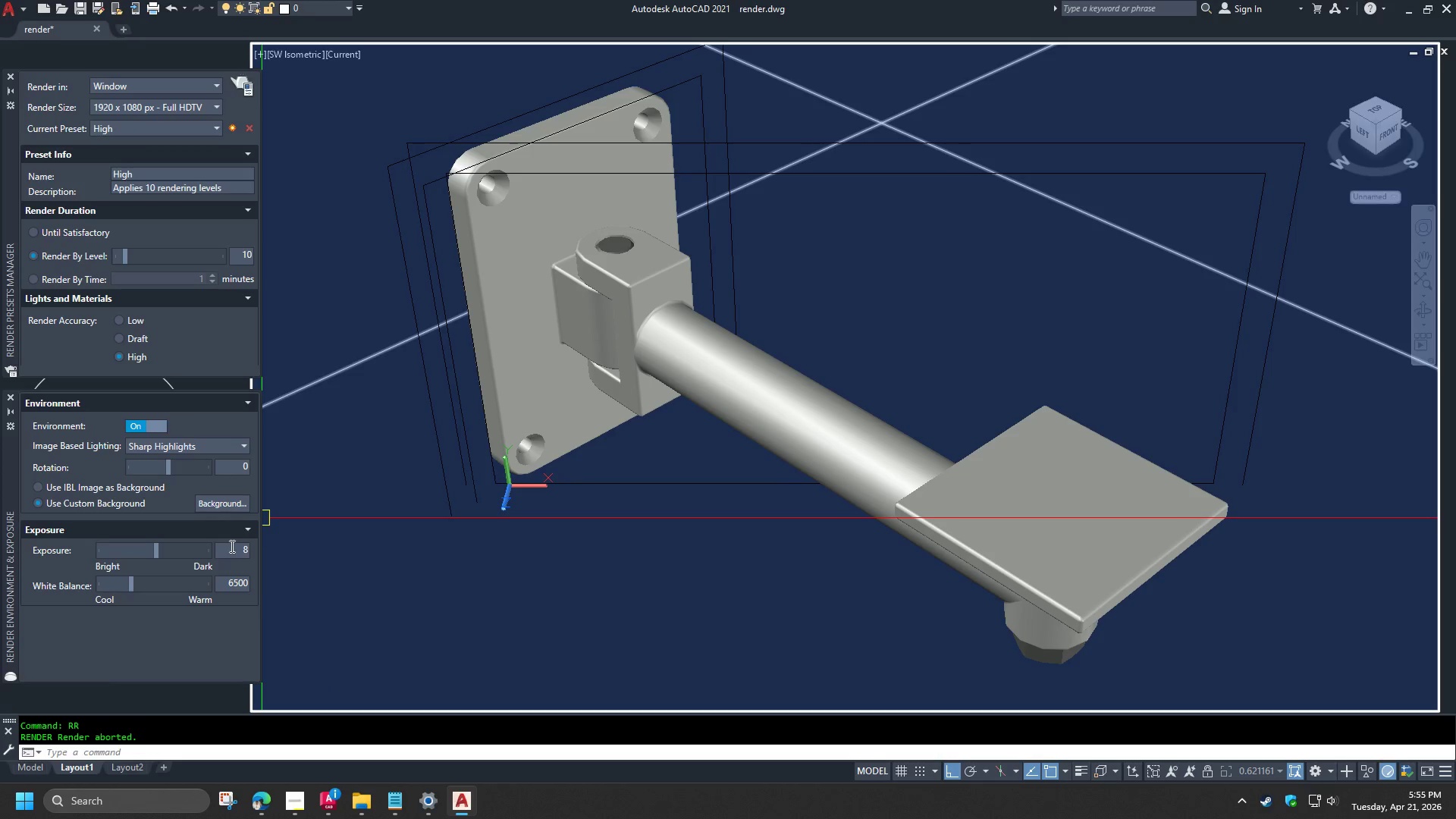 
left_click_drag(start_coordinate=[231, 547], to_coordinate=[251, 548])
 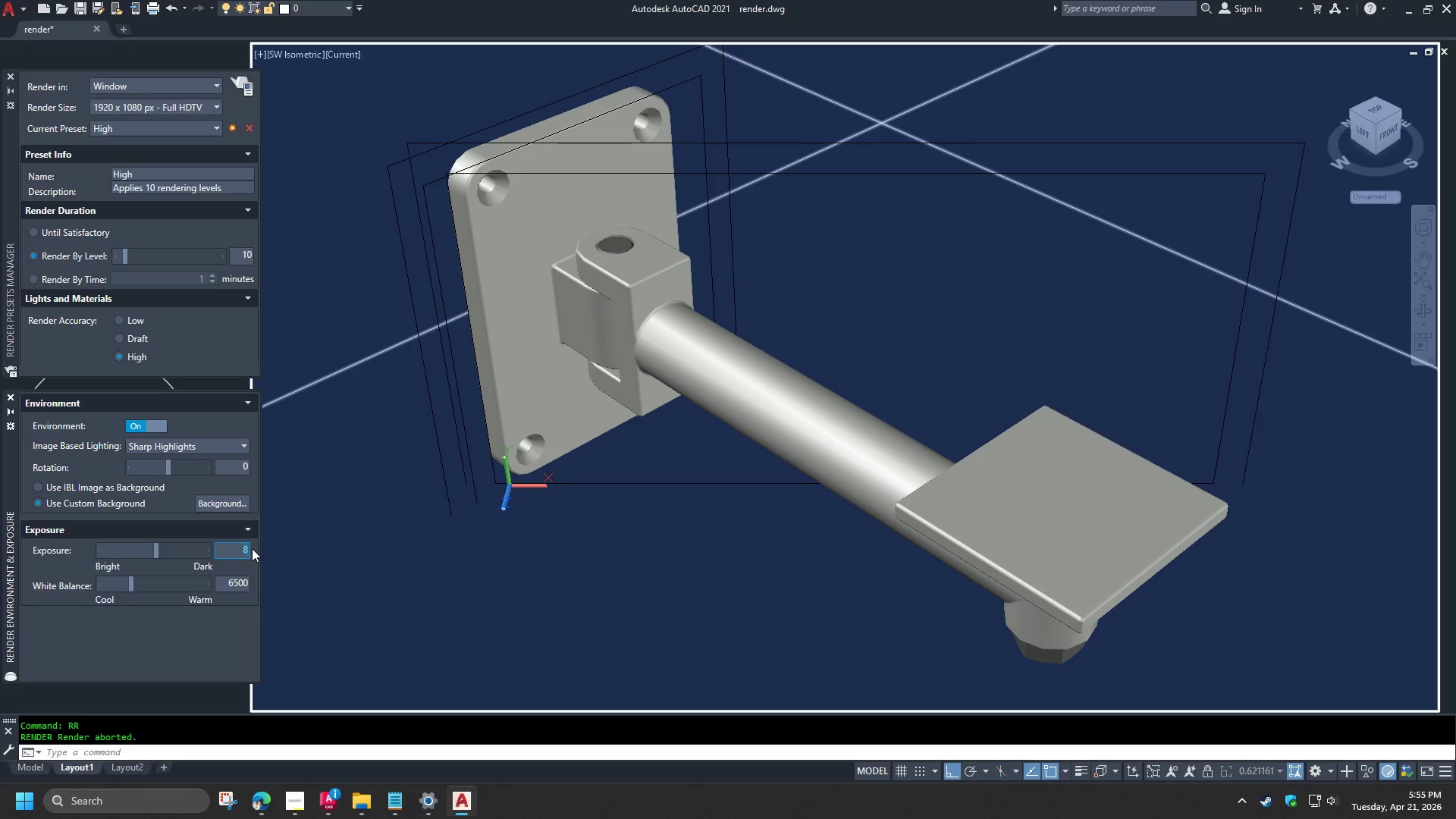 
key(Numpad9)
 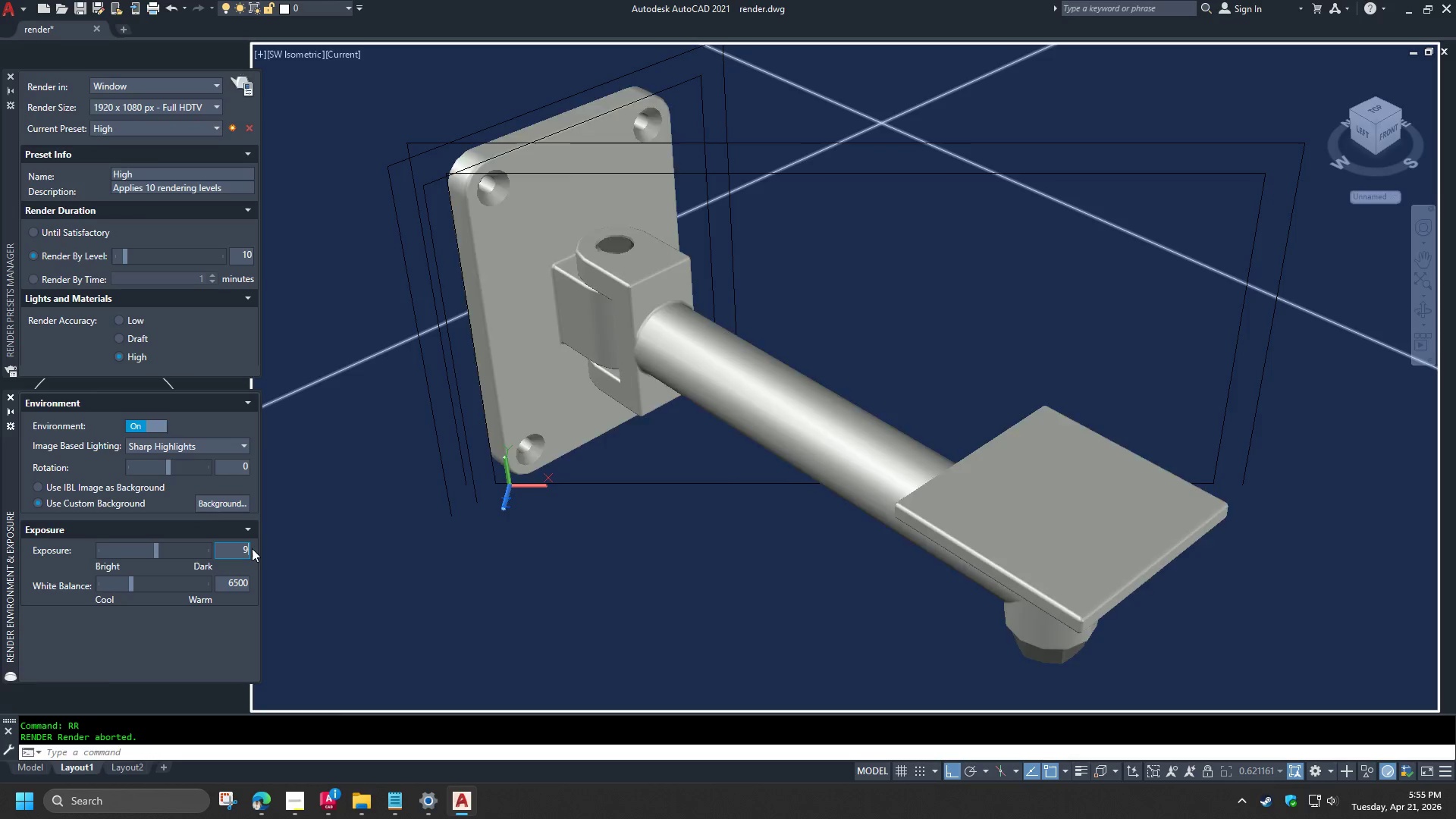 
key(NumpadEnter)
 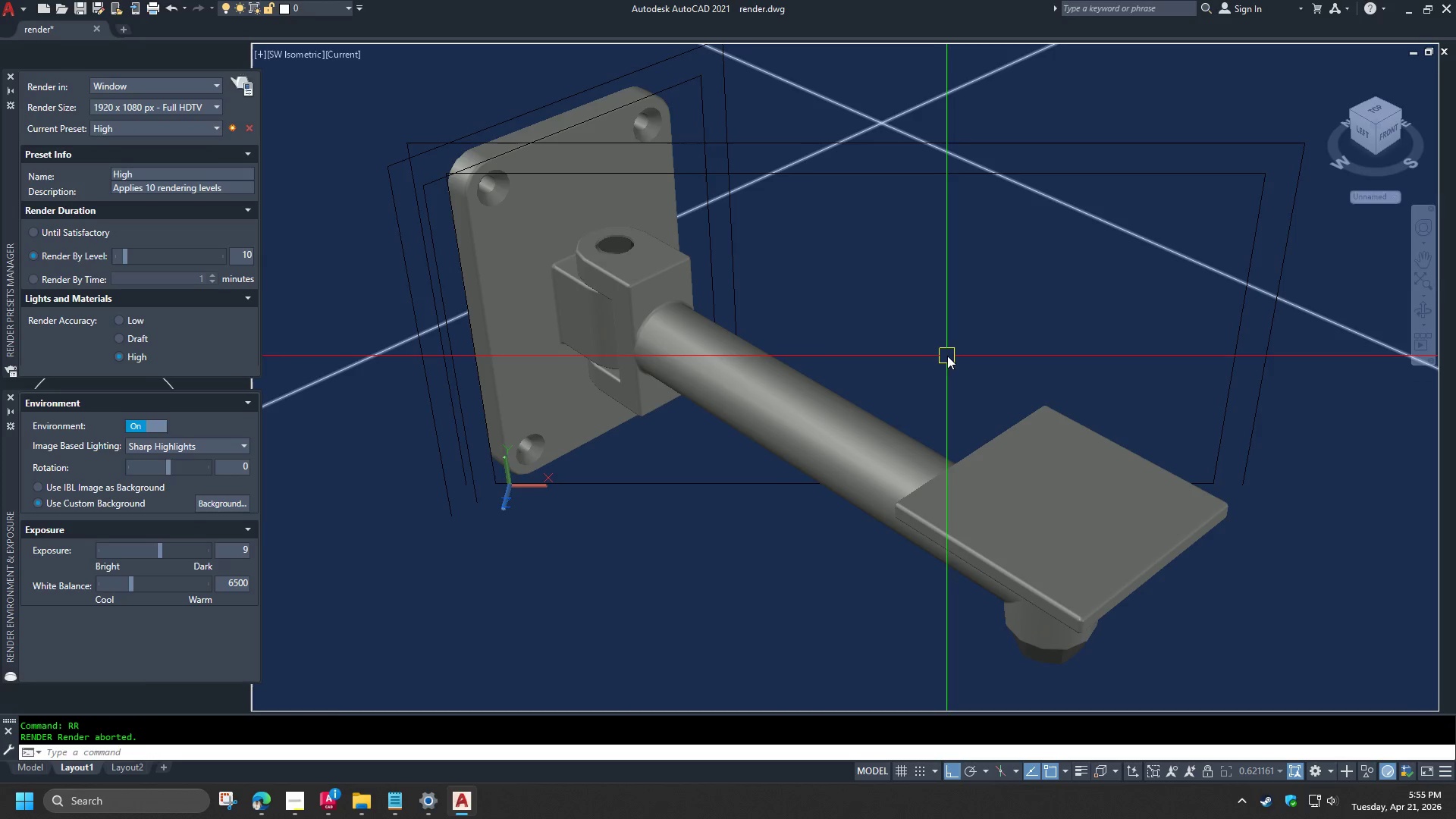 
type(rr )
 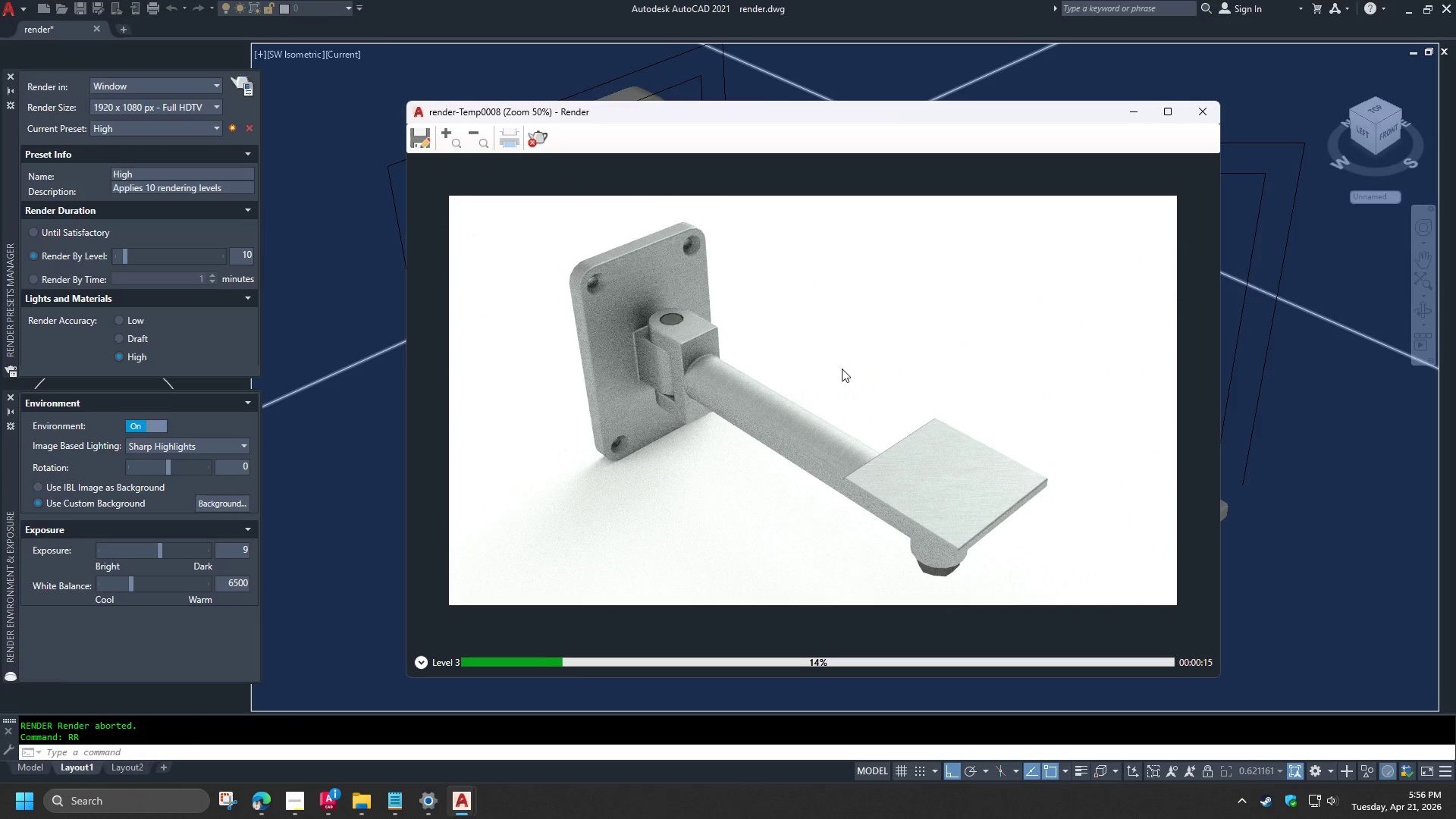 
wait(20.19)
 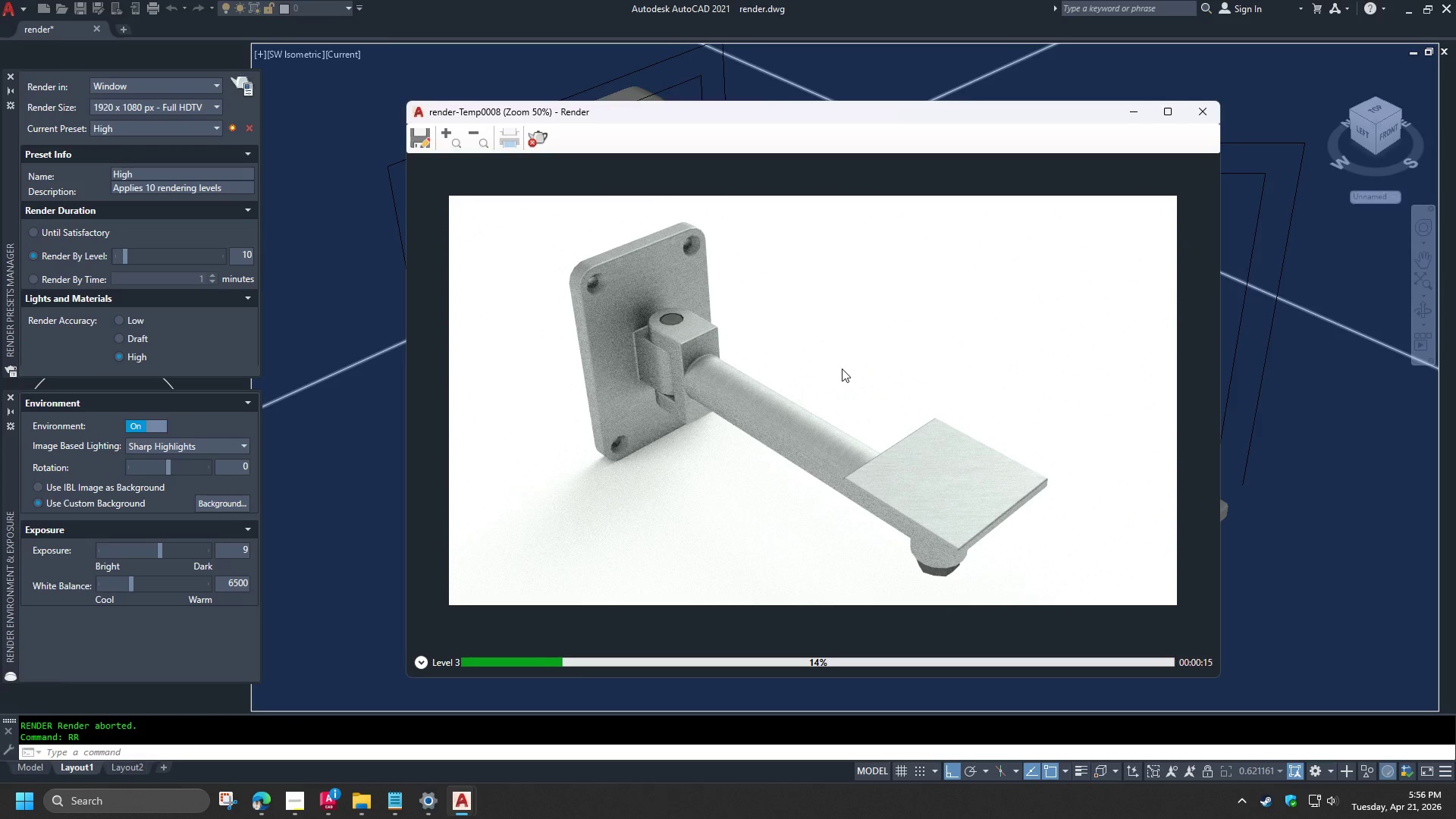 
left_click([289, 811])